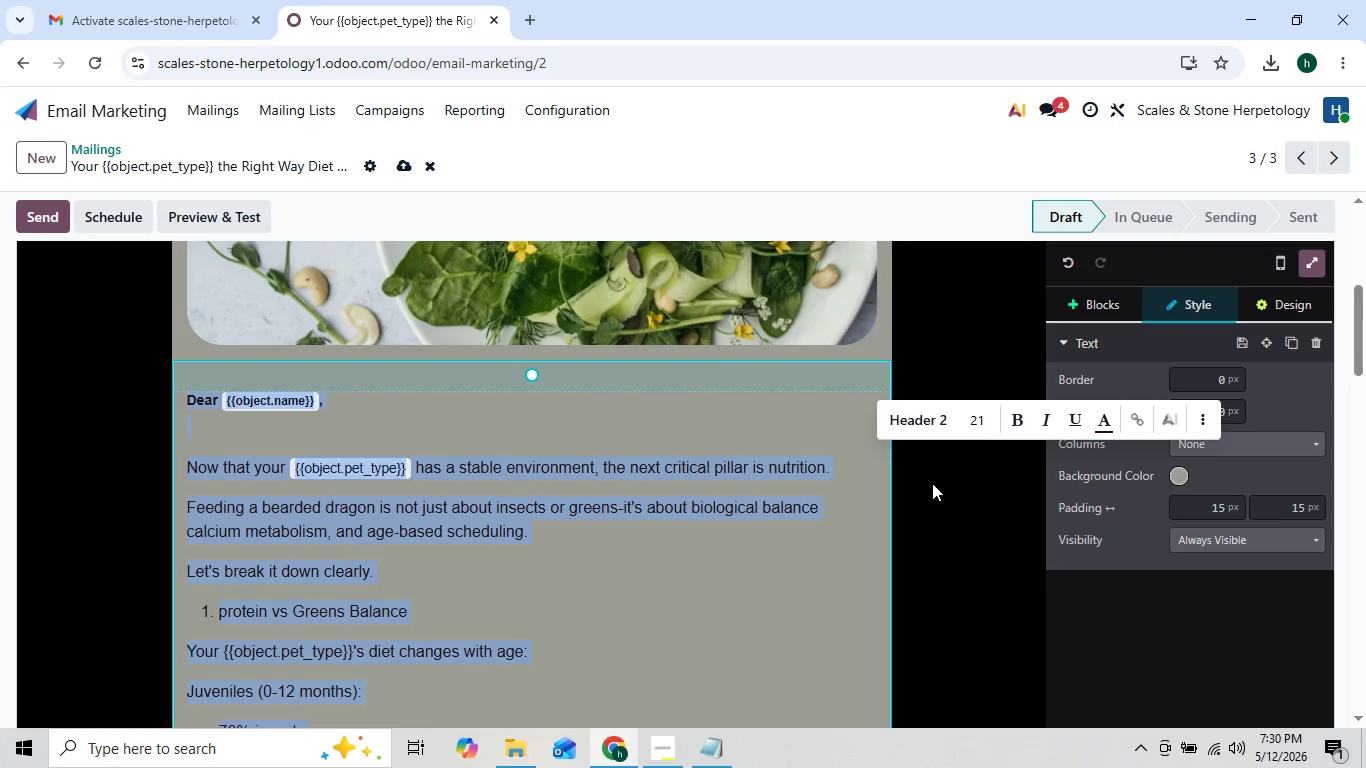 
left_click([931, 483])
 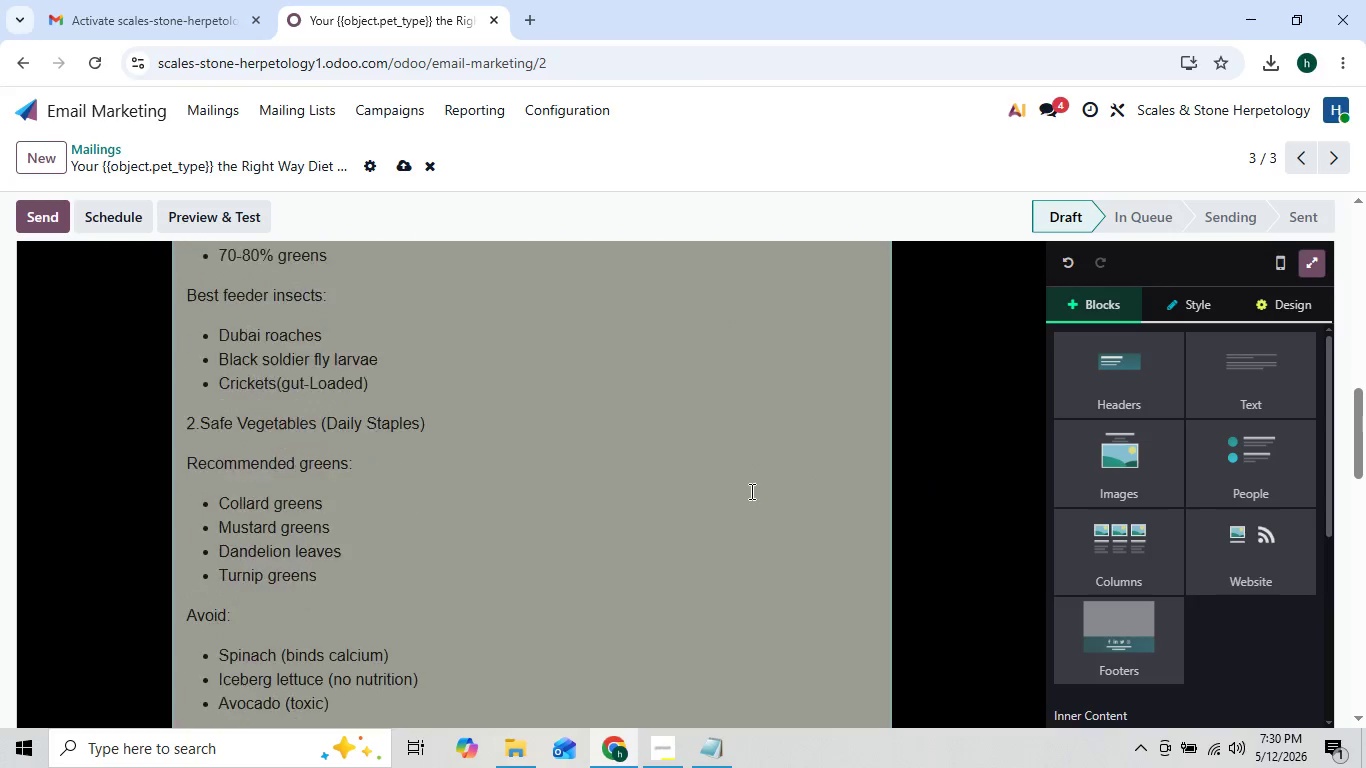 
right_click([750, 491])
 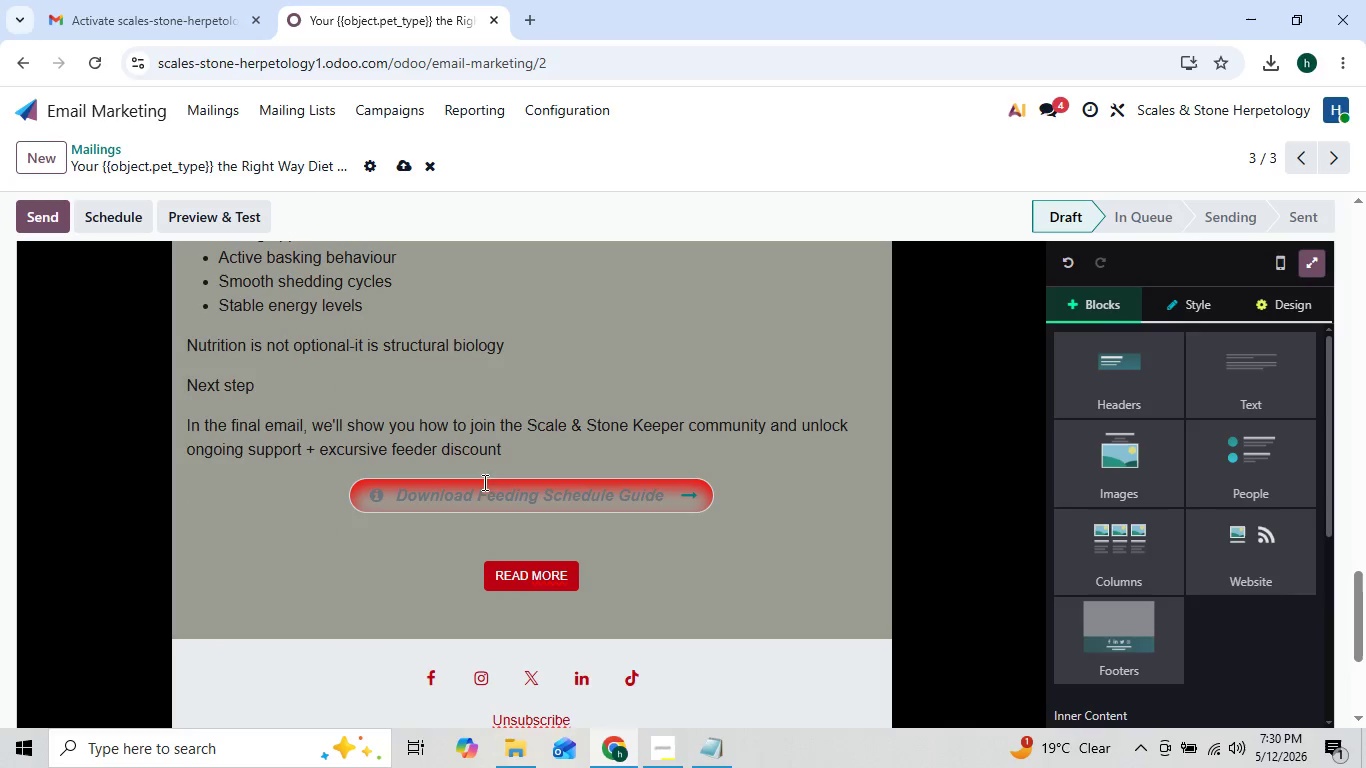 
wait(7.61)
 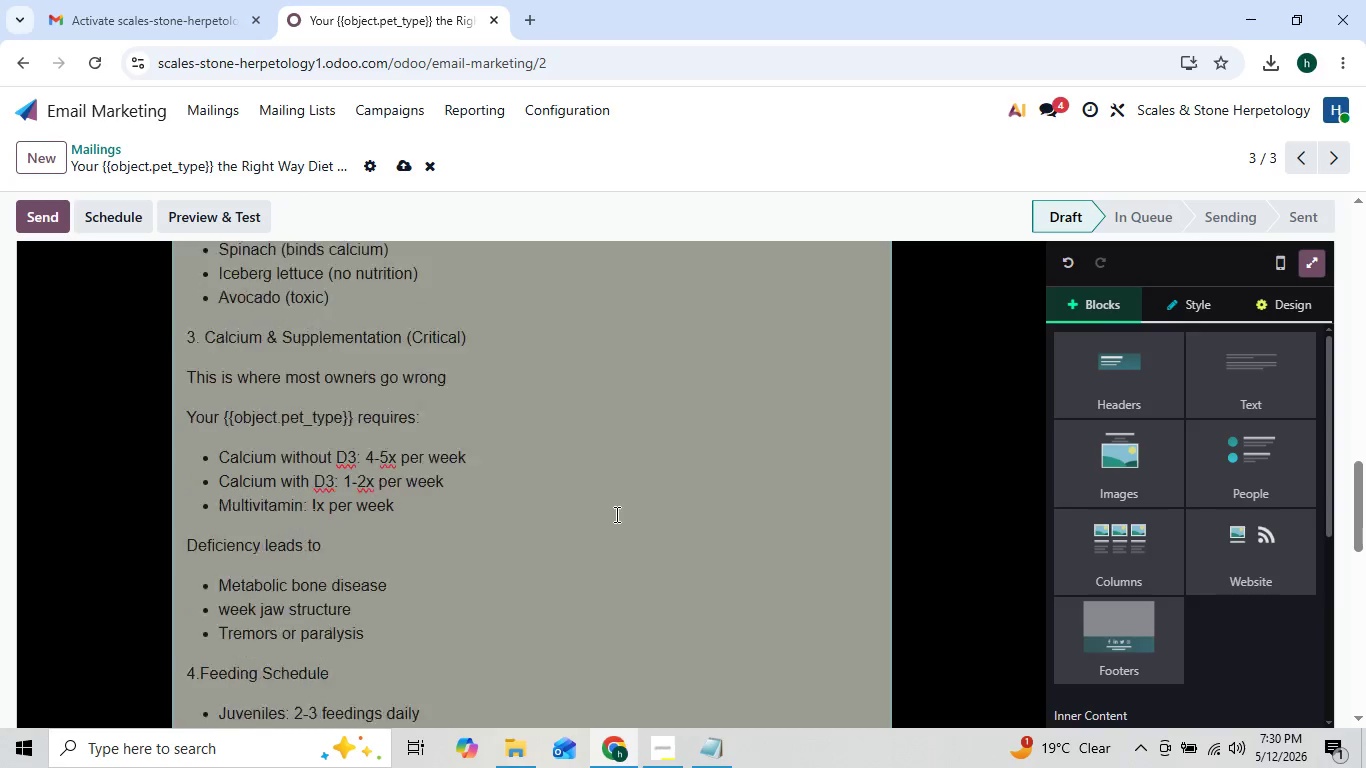 
left_click_drag(start_coordinate=[396, 491], to_coordinate=[661, 499])
 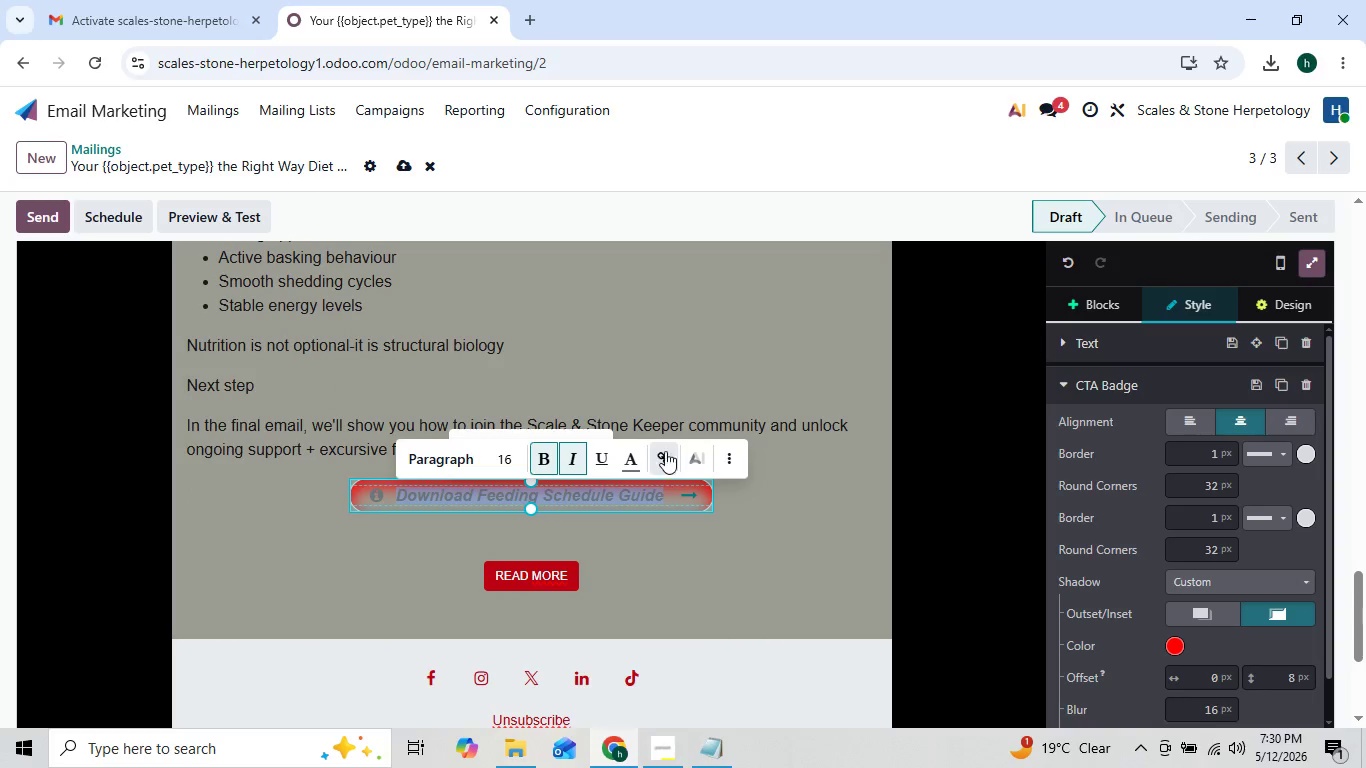 
left_click([629, 463])
 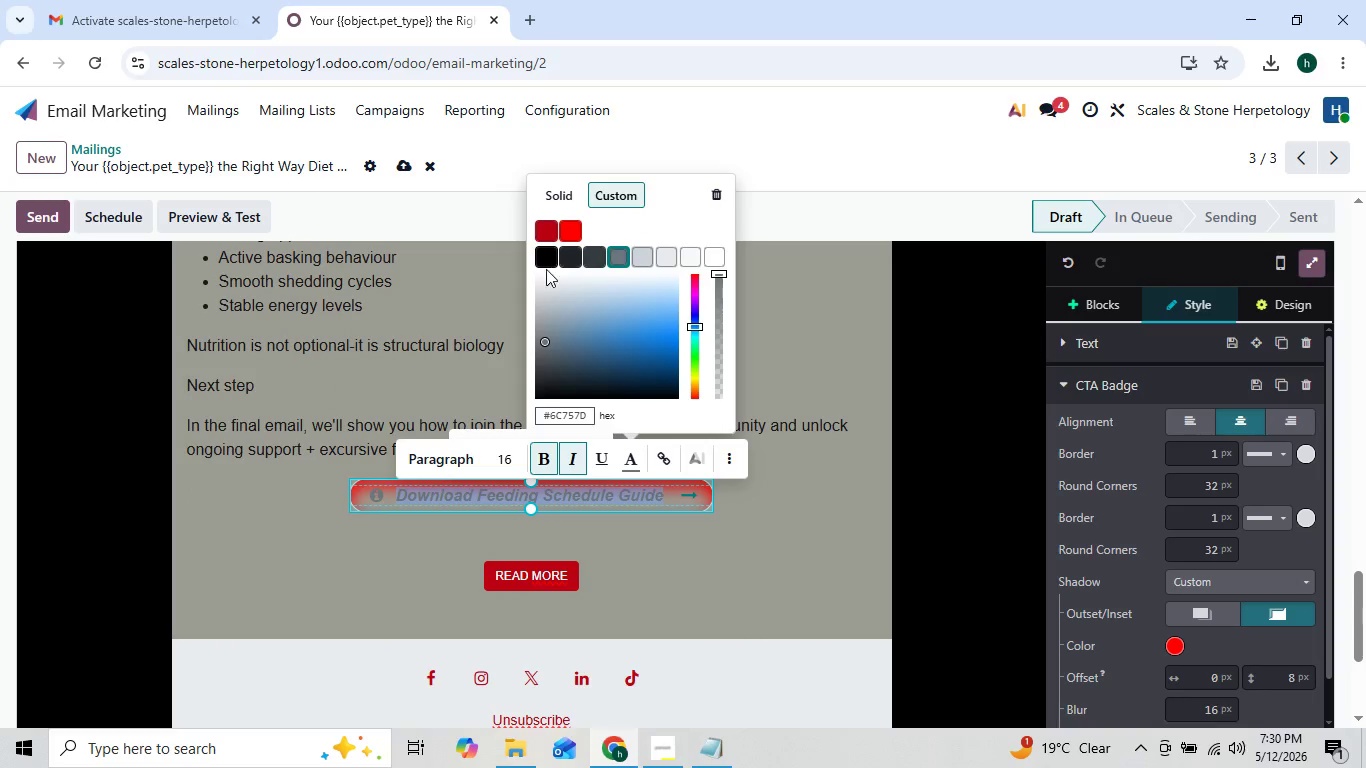 
left_click([546, 258])
 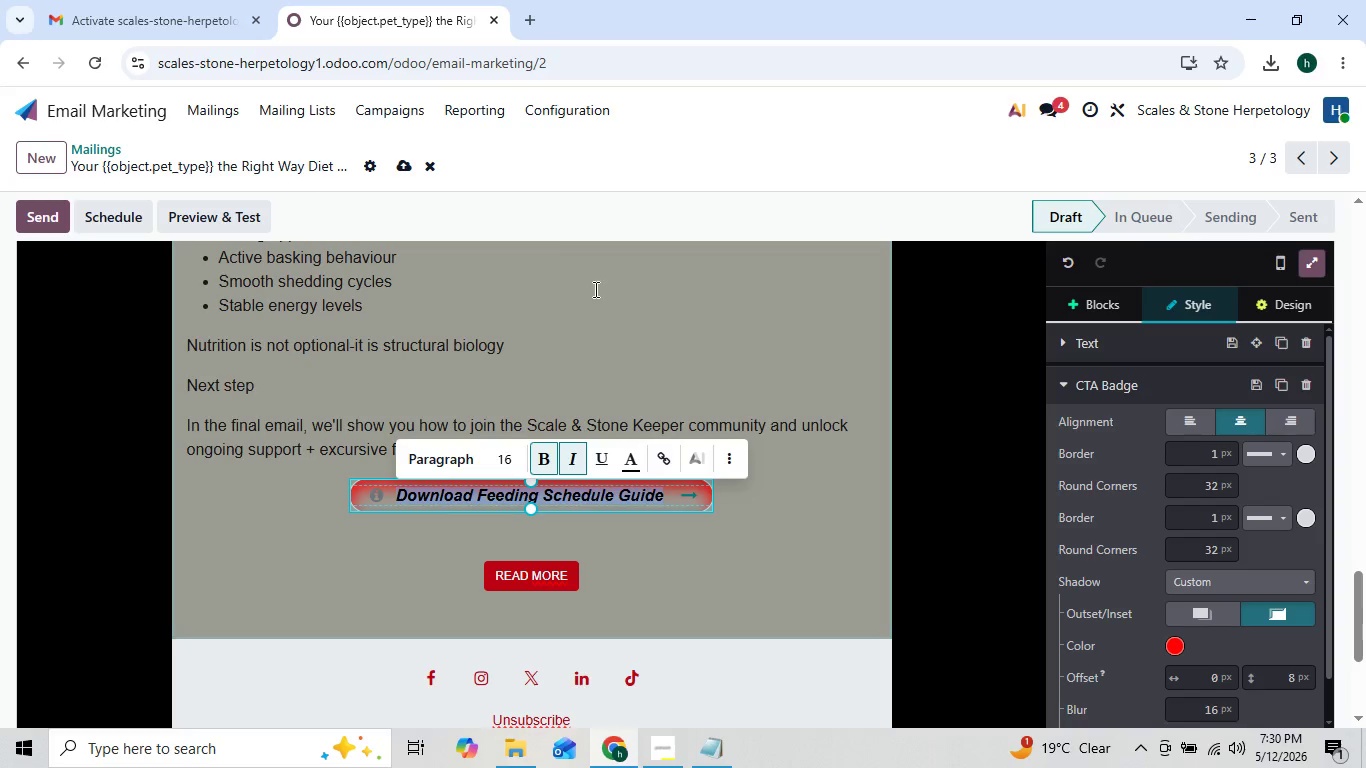 
wait(5.28)
 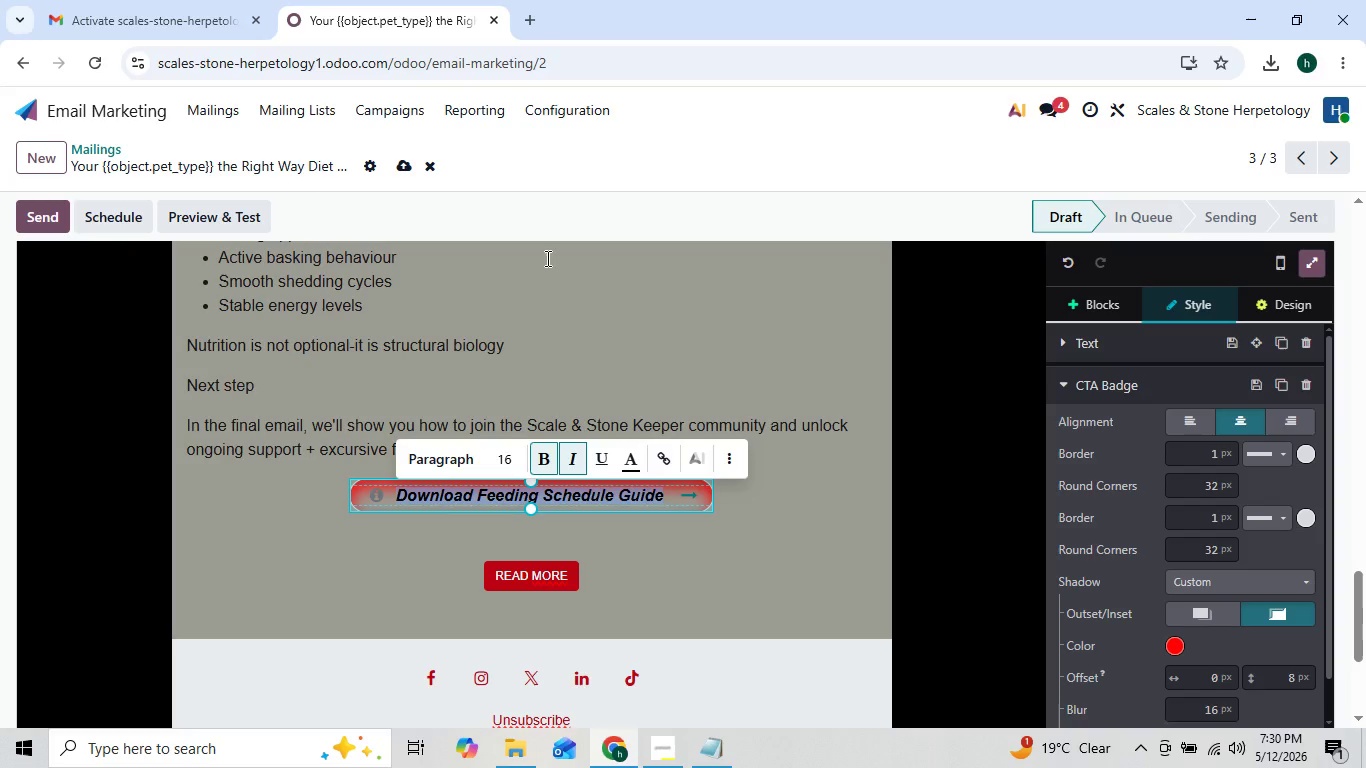 
left_click([602, 537])
 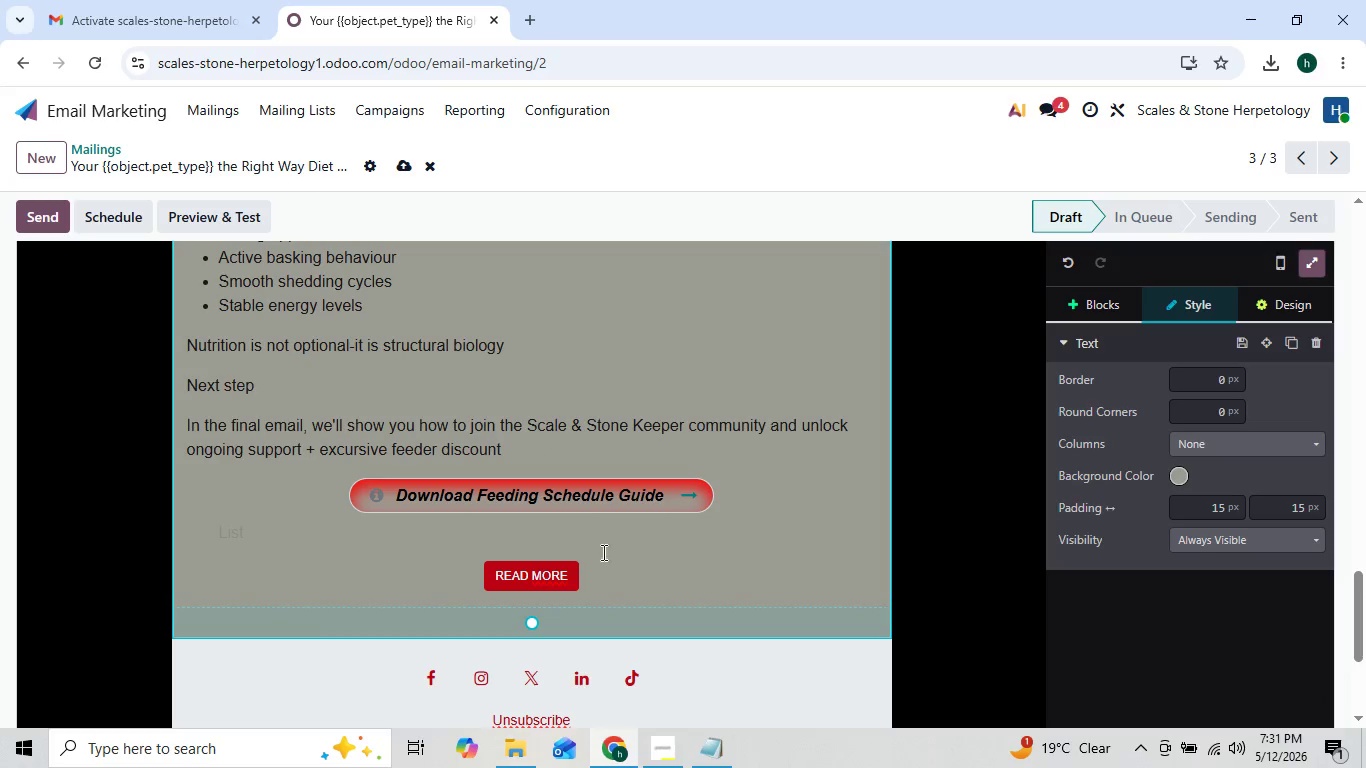 
wait(5.25)
 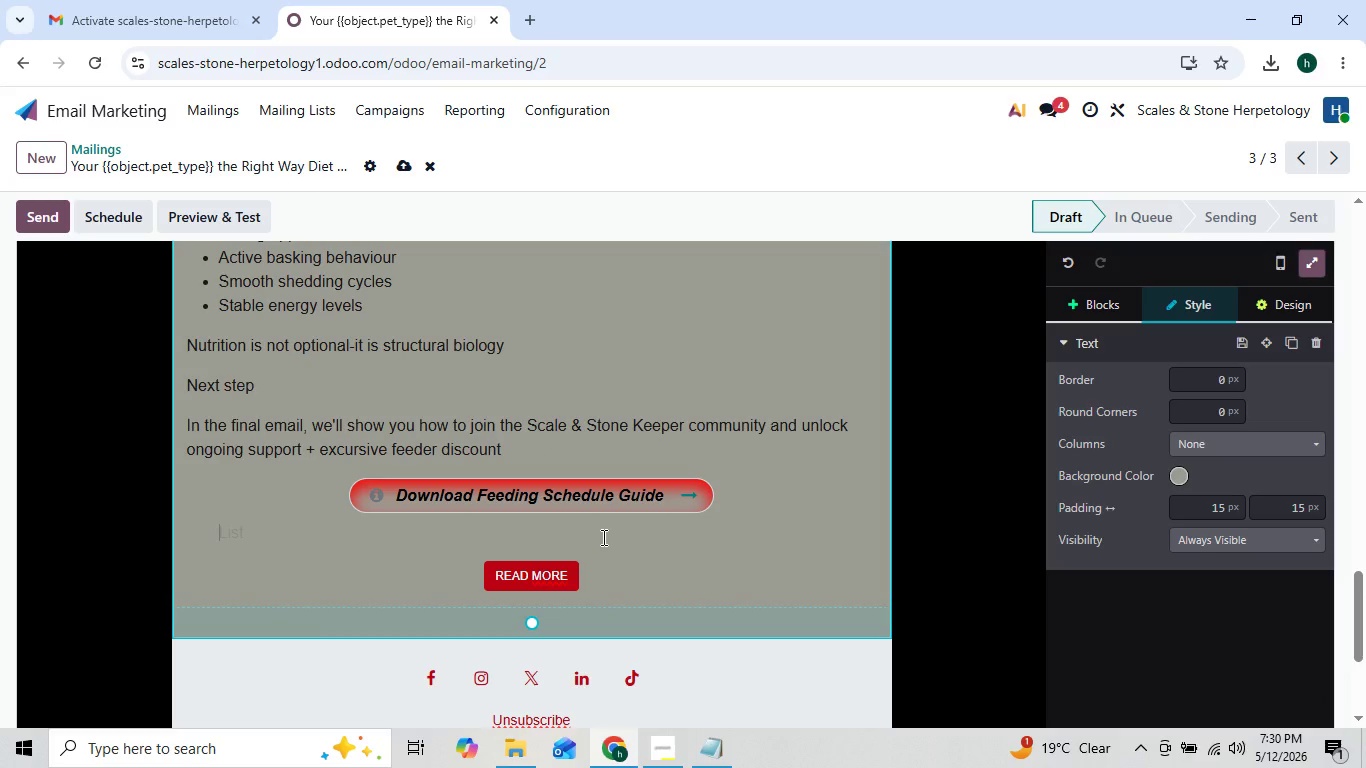 
left_click([704, 548])
 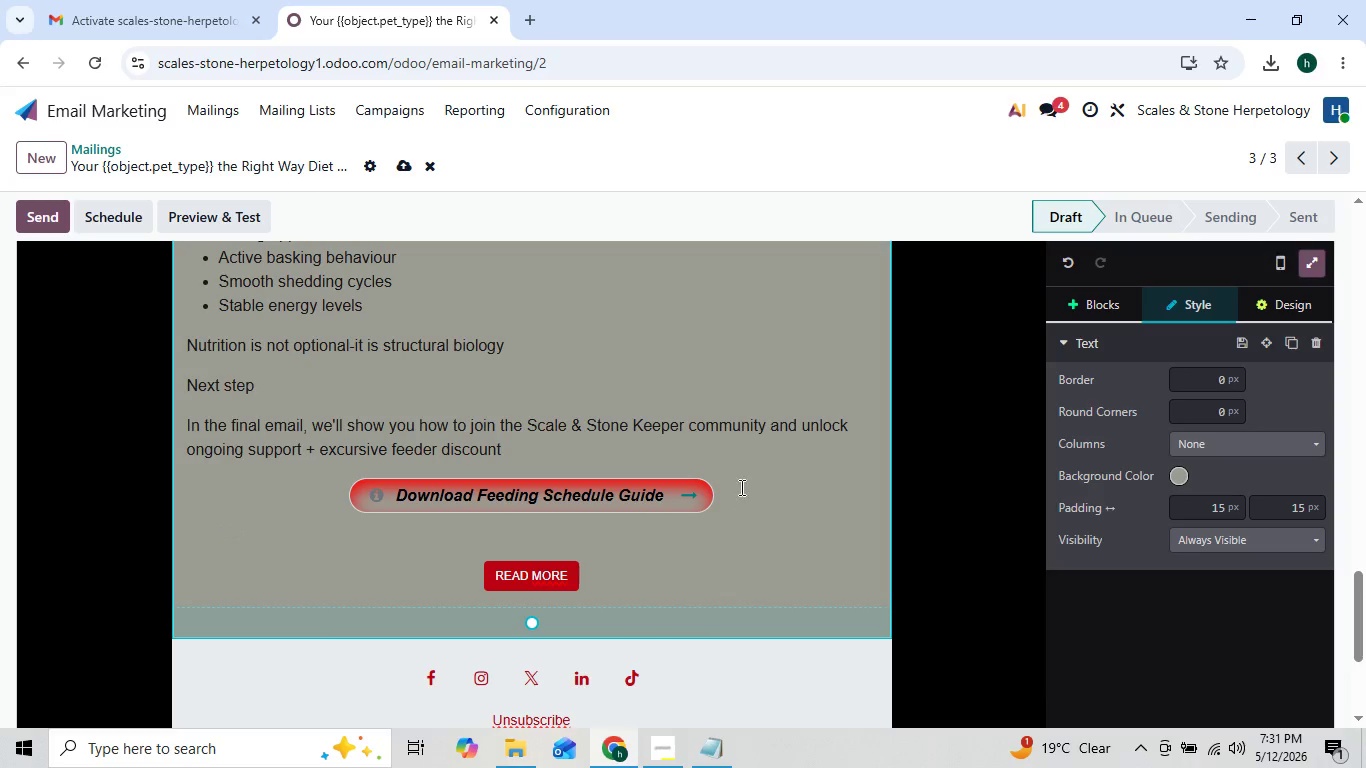 
left_click([753, 476])
 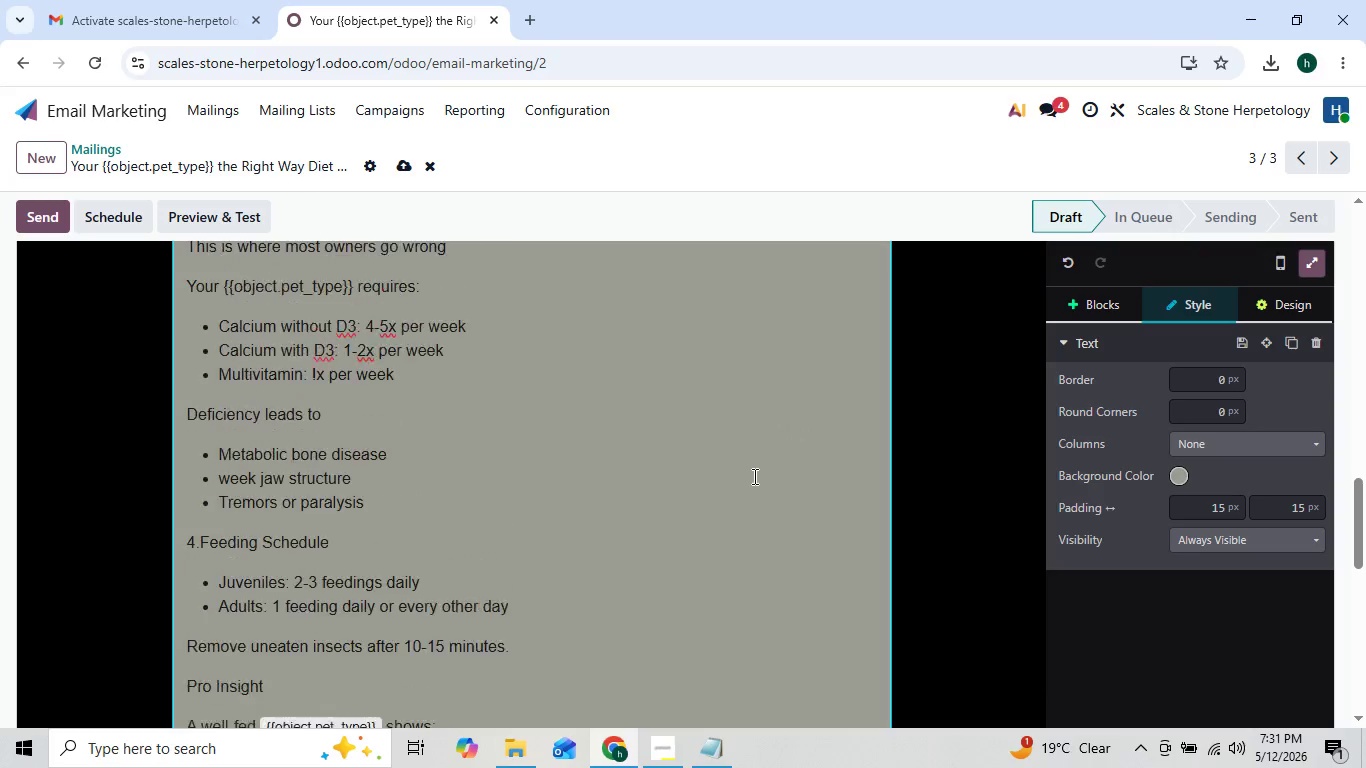 
wait(8.23)
 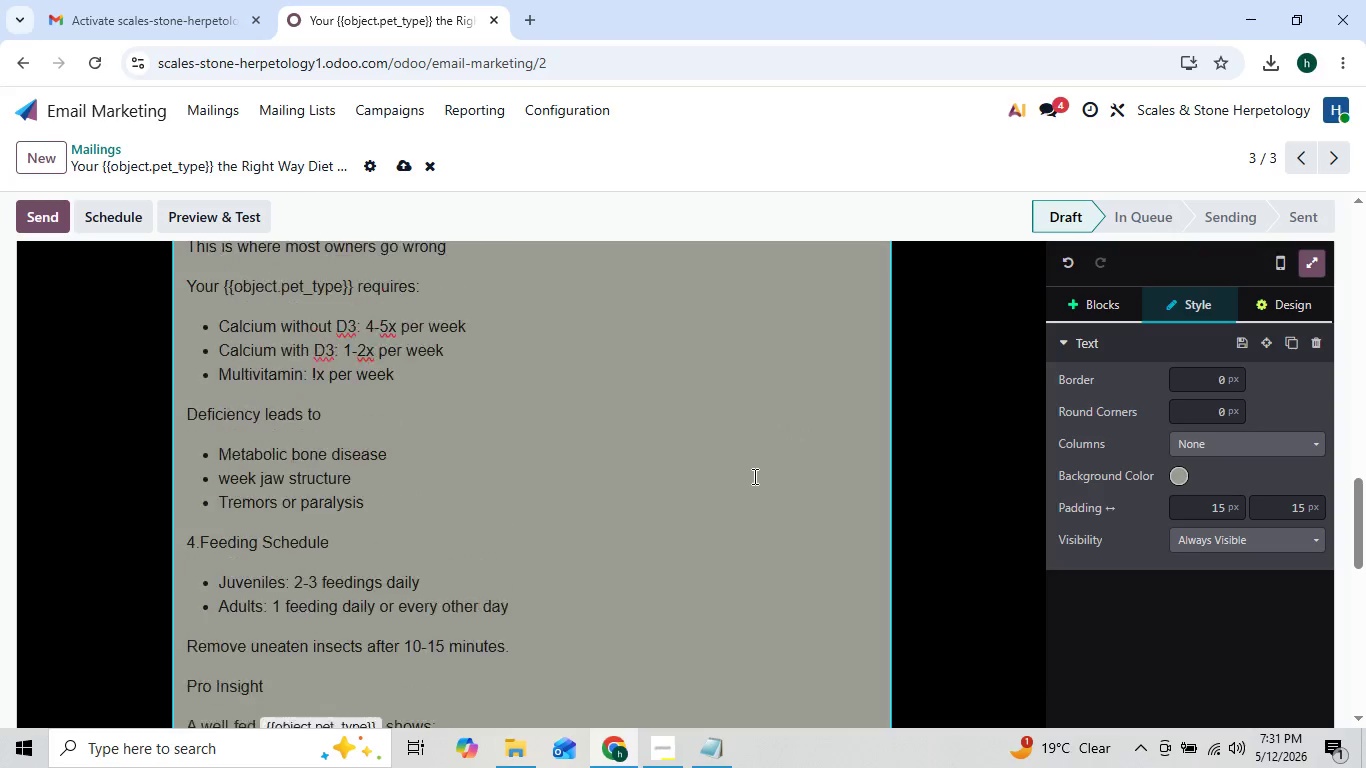 
left_click([215, 101])
 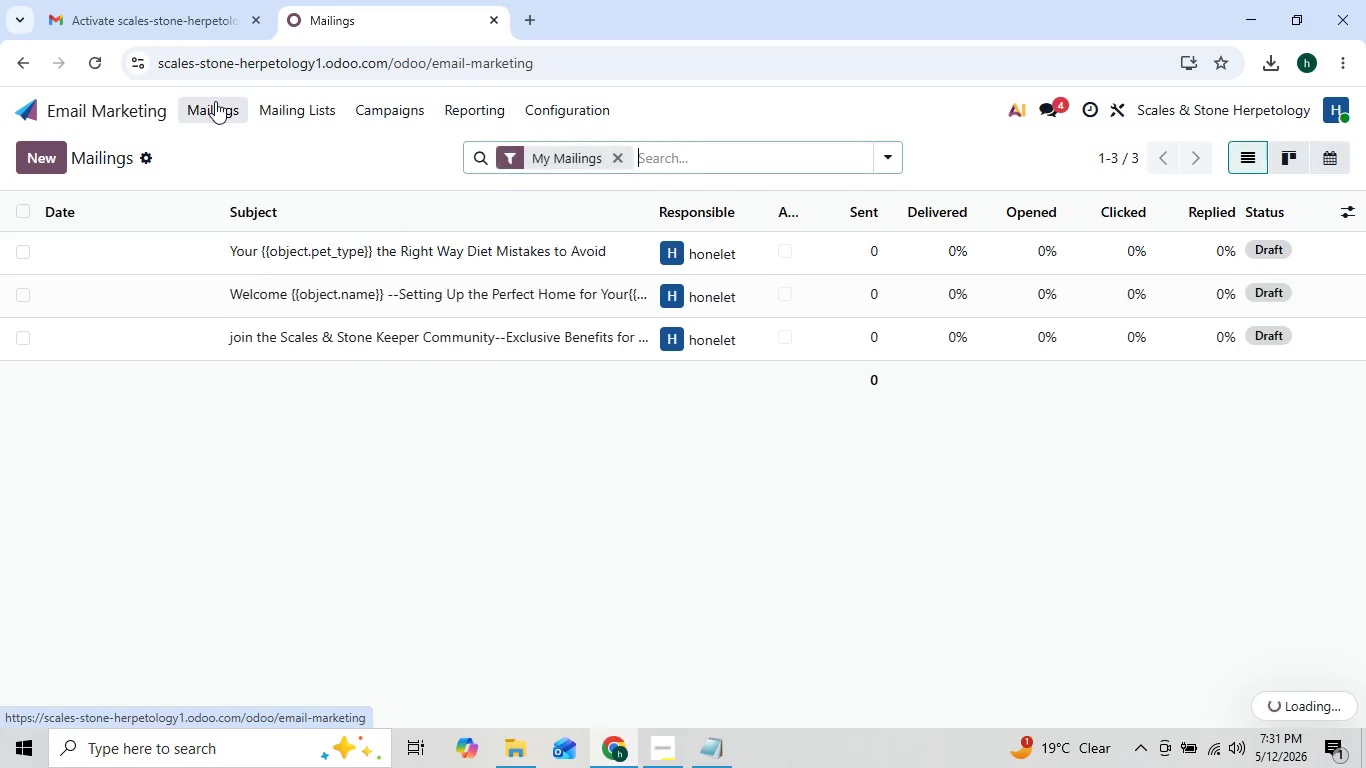 
wait(5.32)
 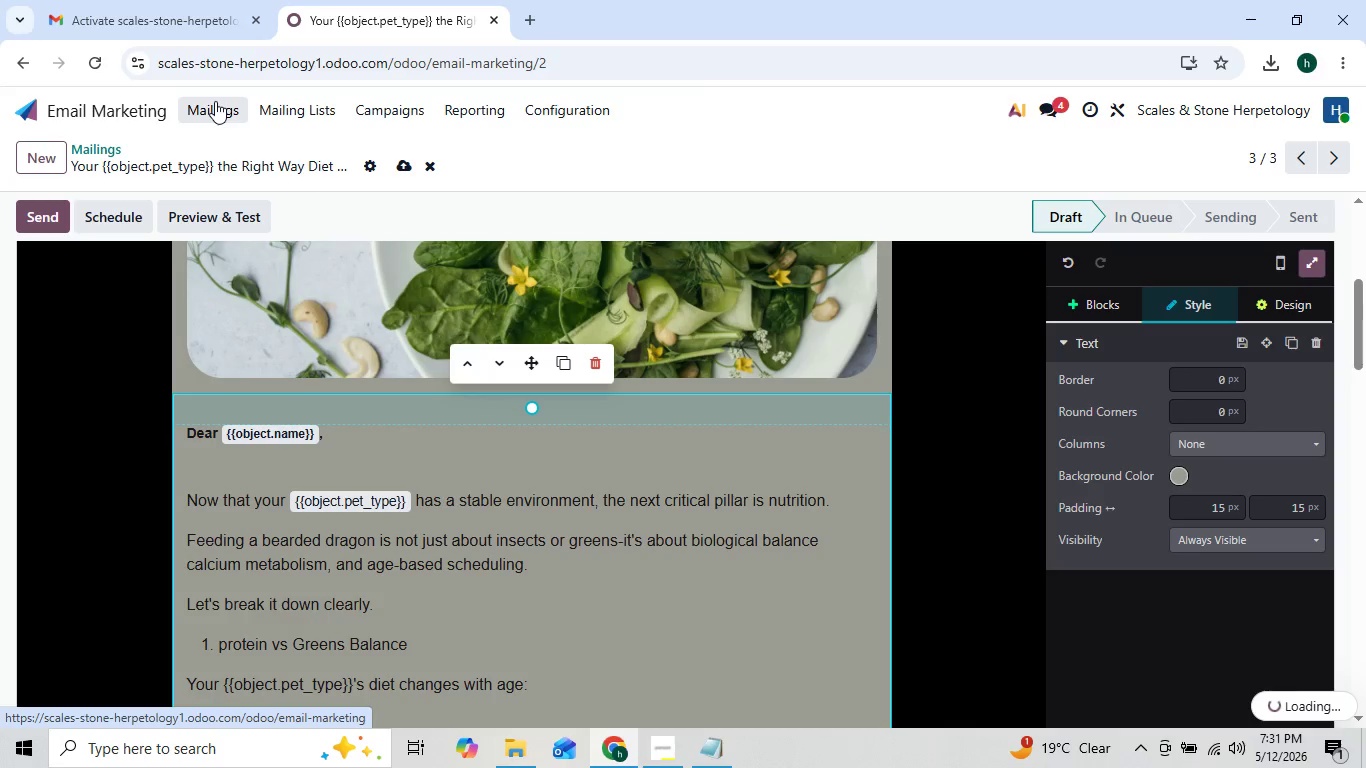 
mouse_move([291, 229])
 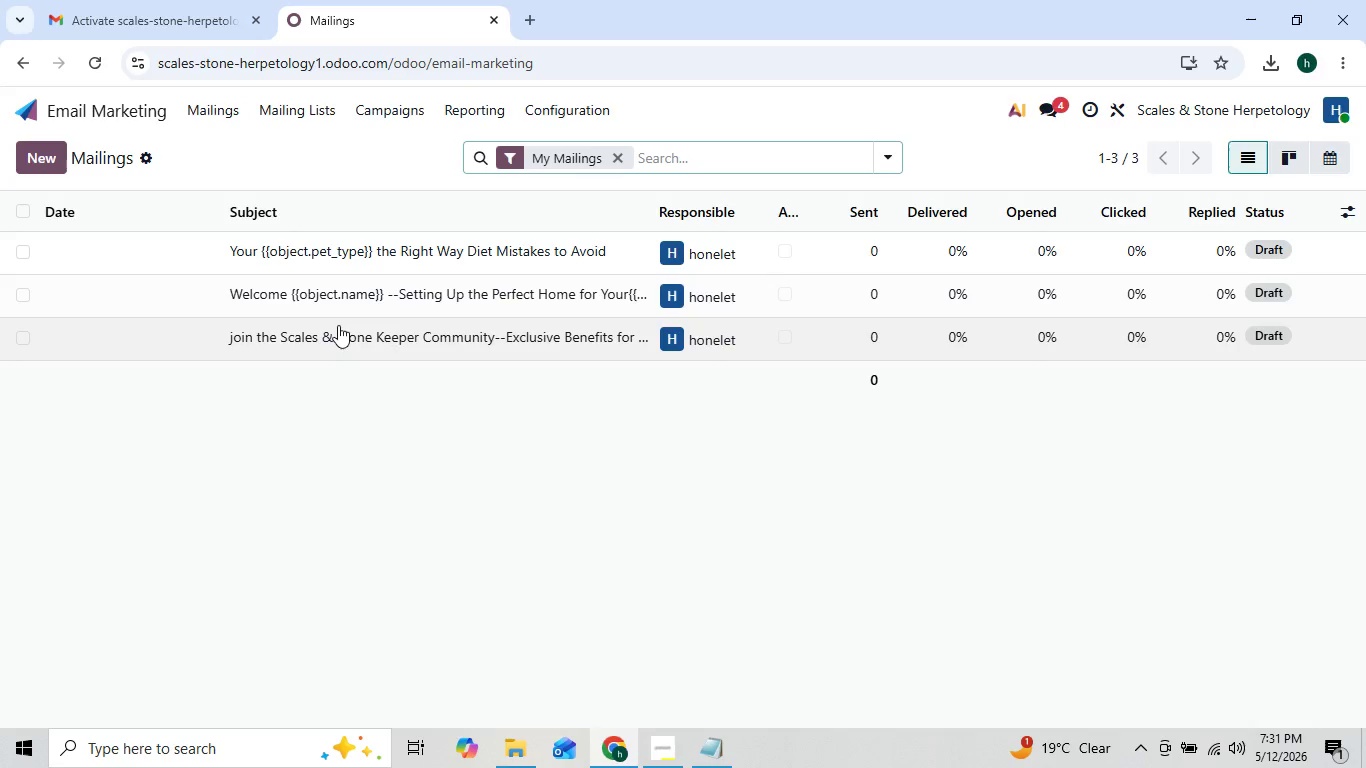 
left_click([338, 325])
 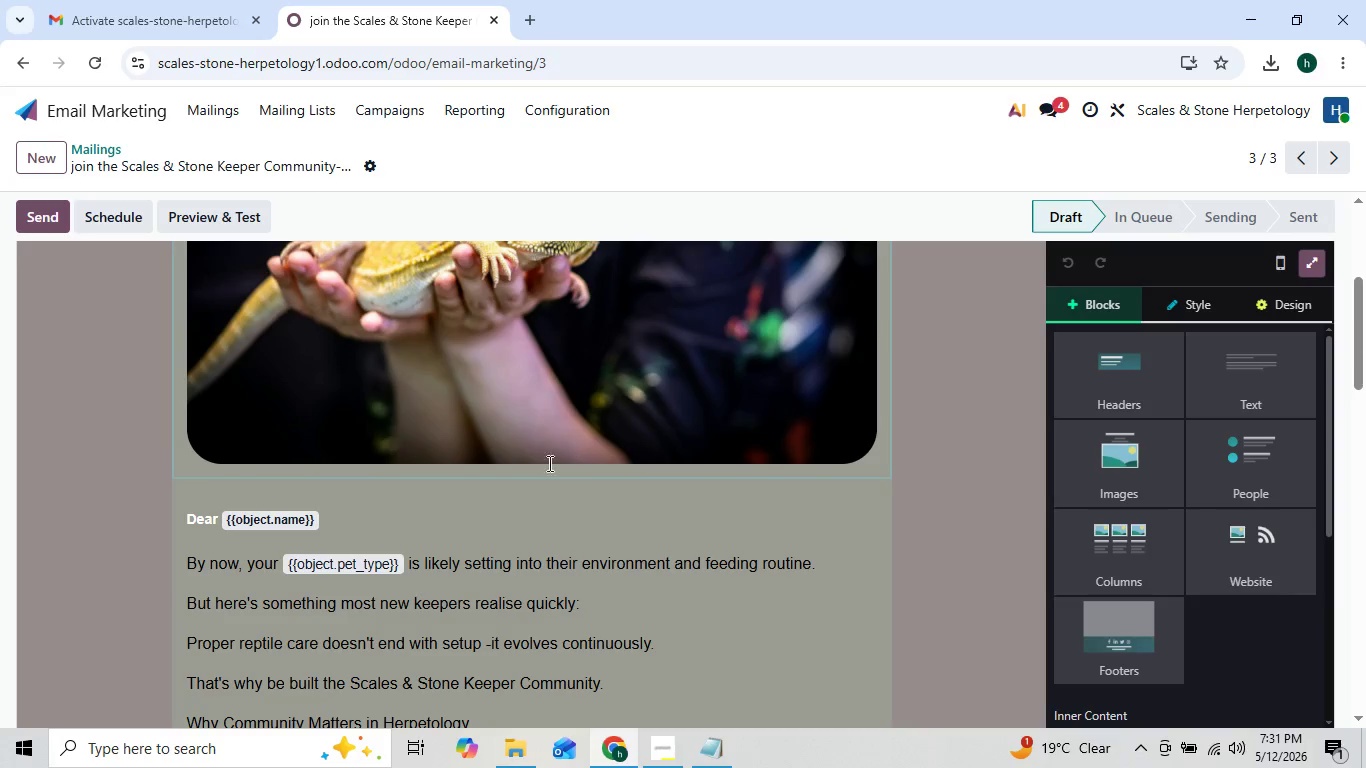 
wait(6.83)
 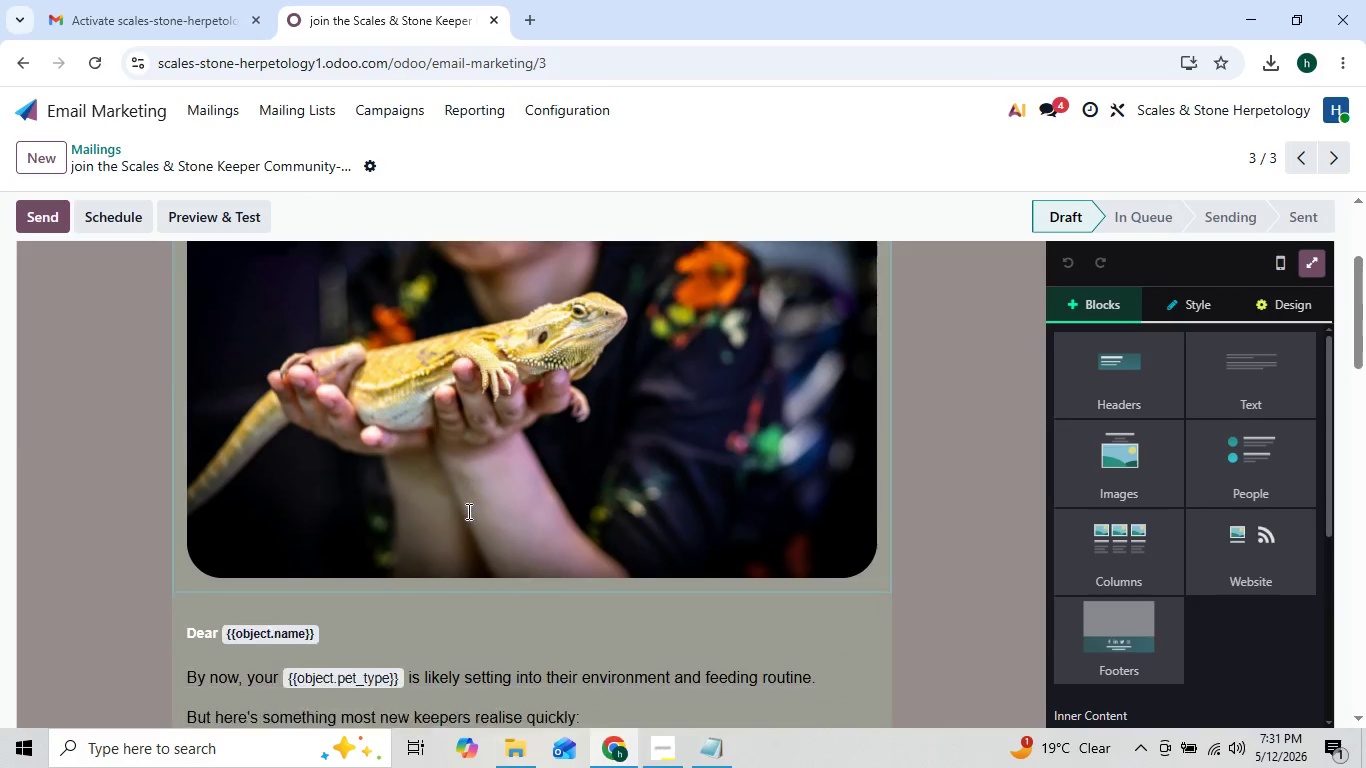 
left_click_drag(start_coordinate=[187, 514], to_coordinate=[217, 517])
 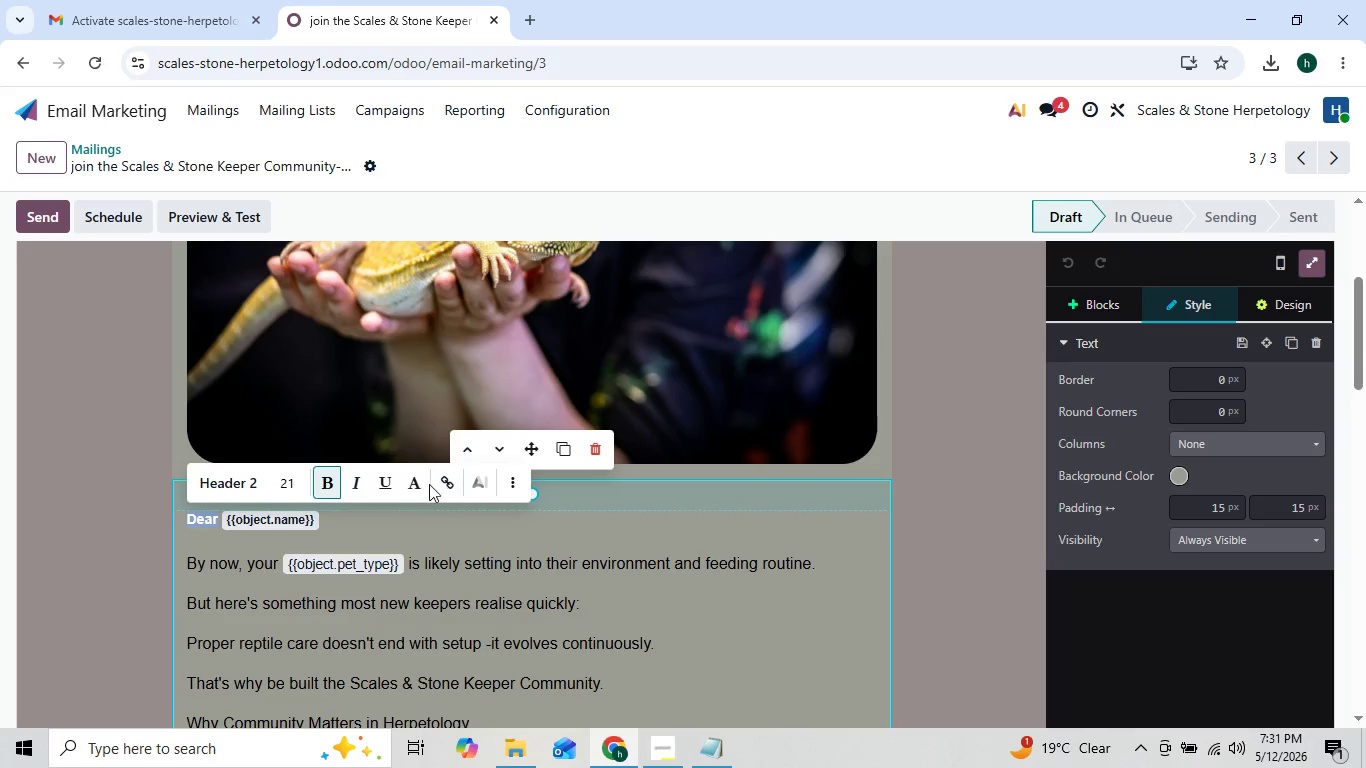 
left_click([422, 484])
 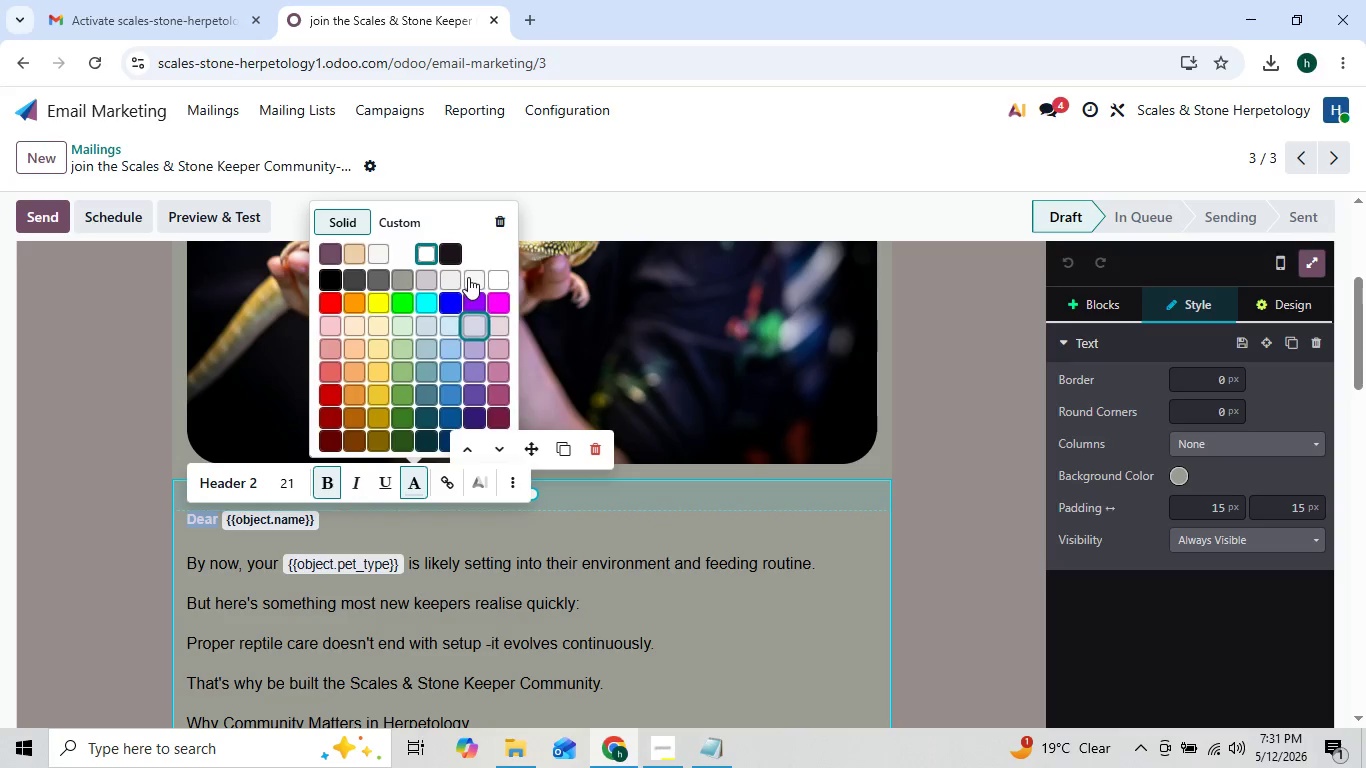 
left_click([453, 250])
 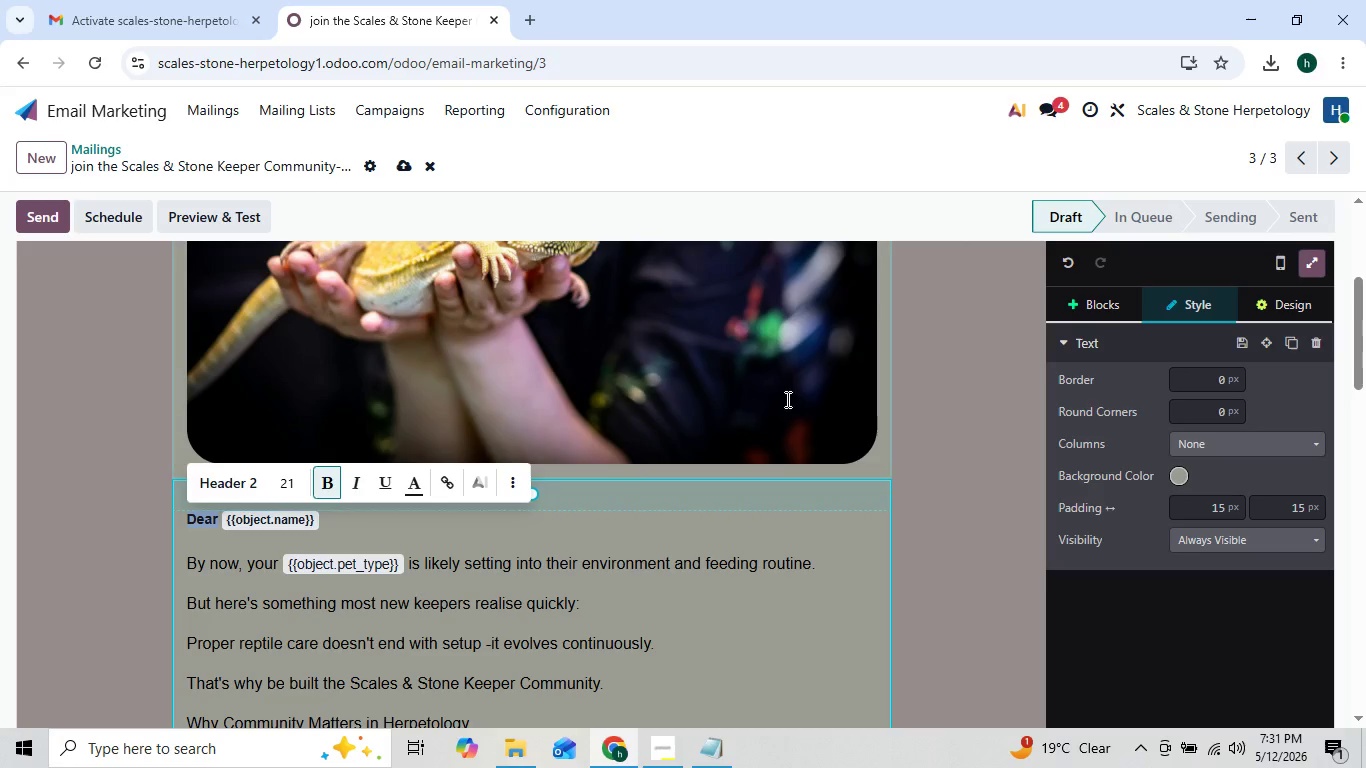 
left_click([927, 437])
 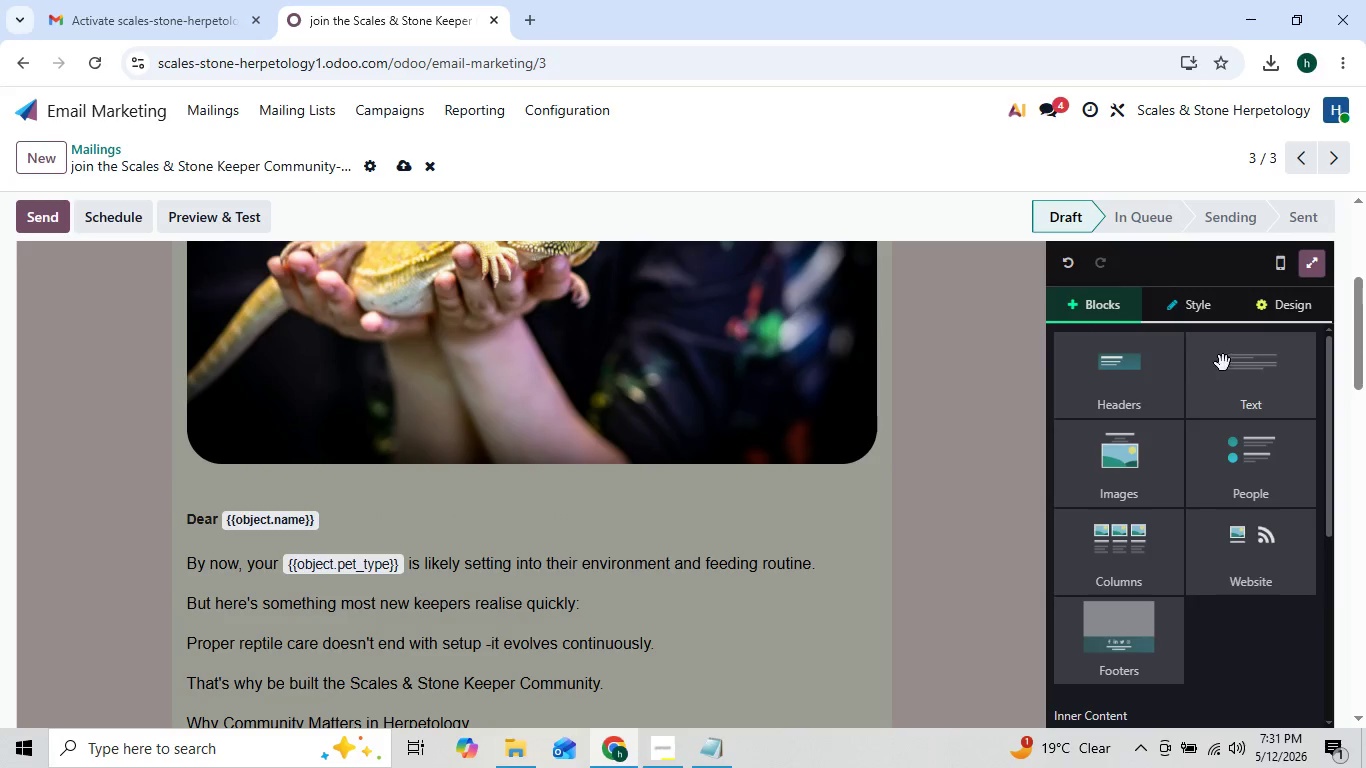 
left_click([1269, 310])
 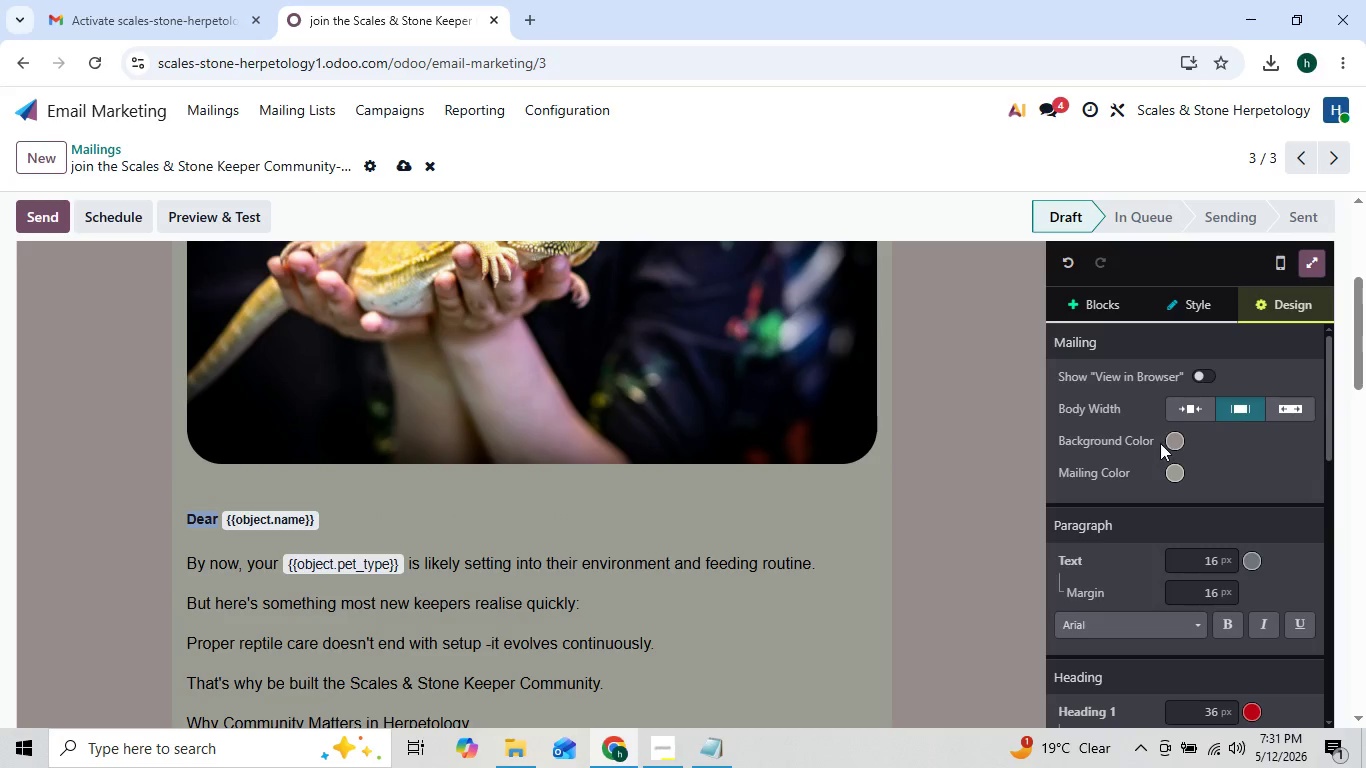 
left_click([1172, 437])
 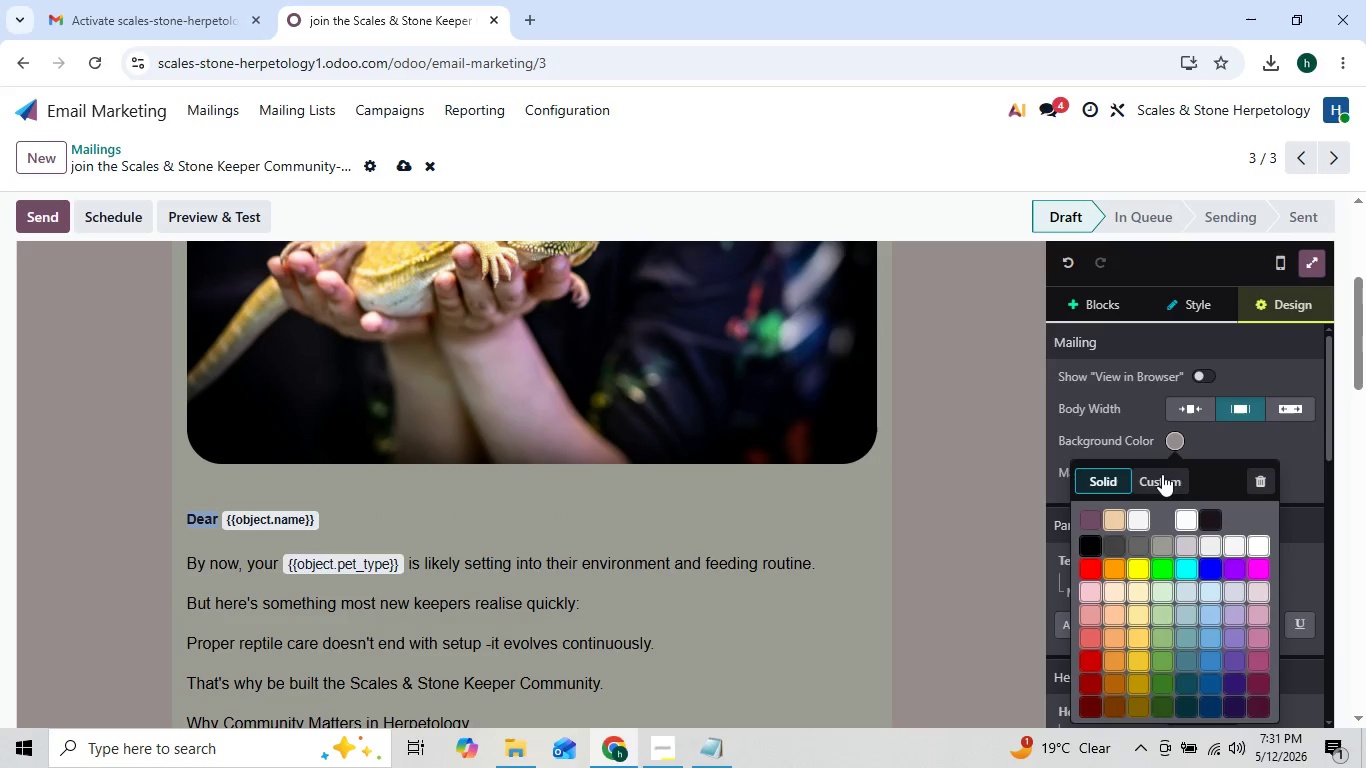 
left_click([1162, 483])
 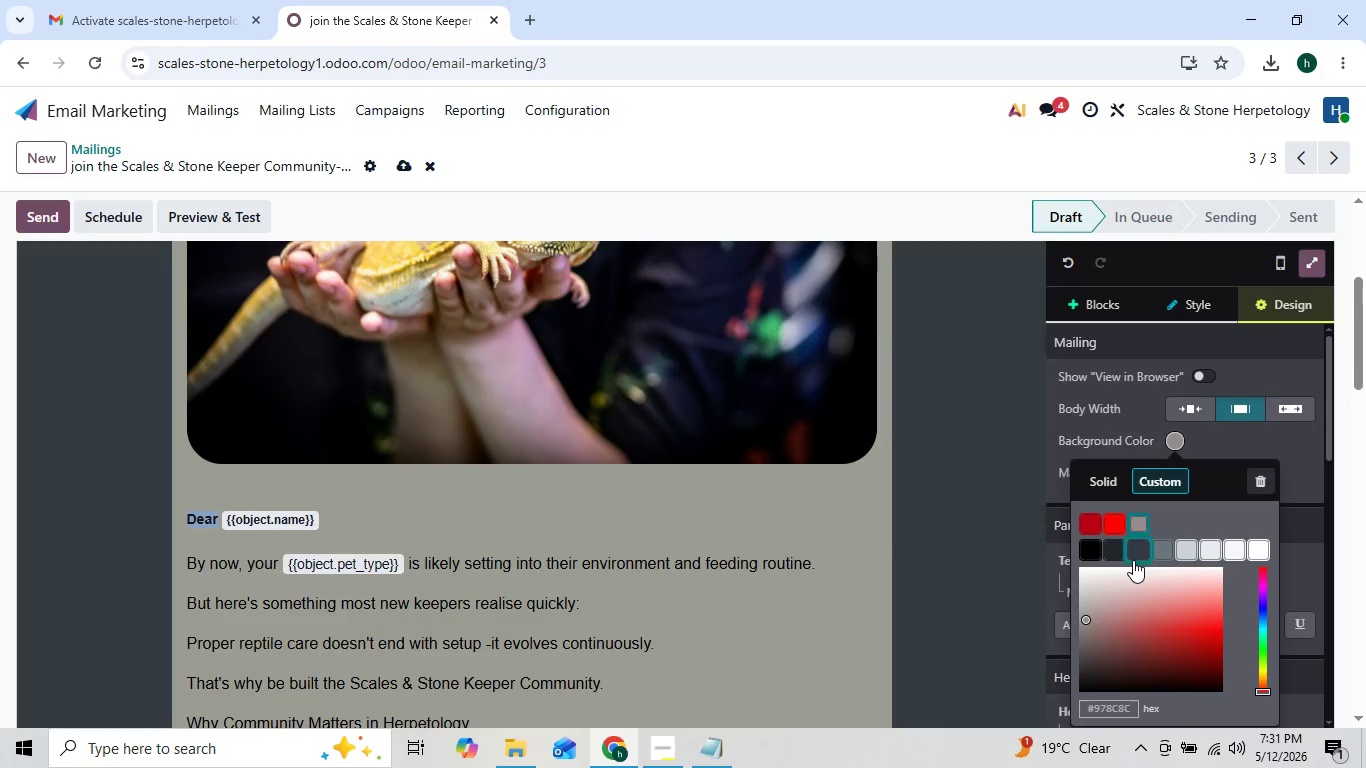 
left_click([1162, 545])
 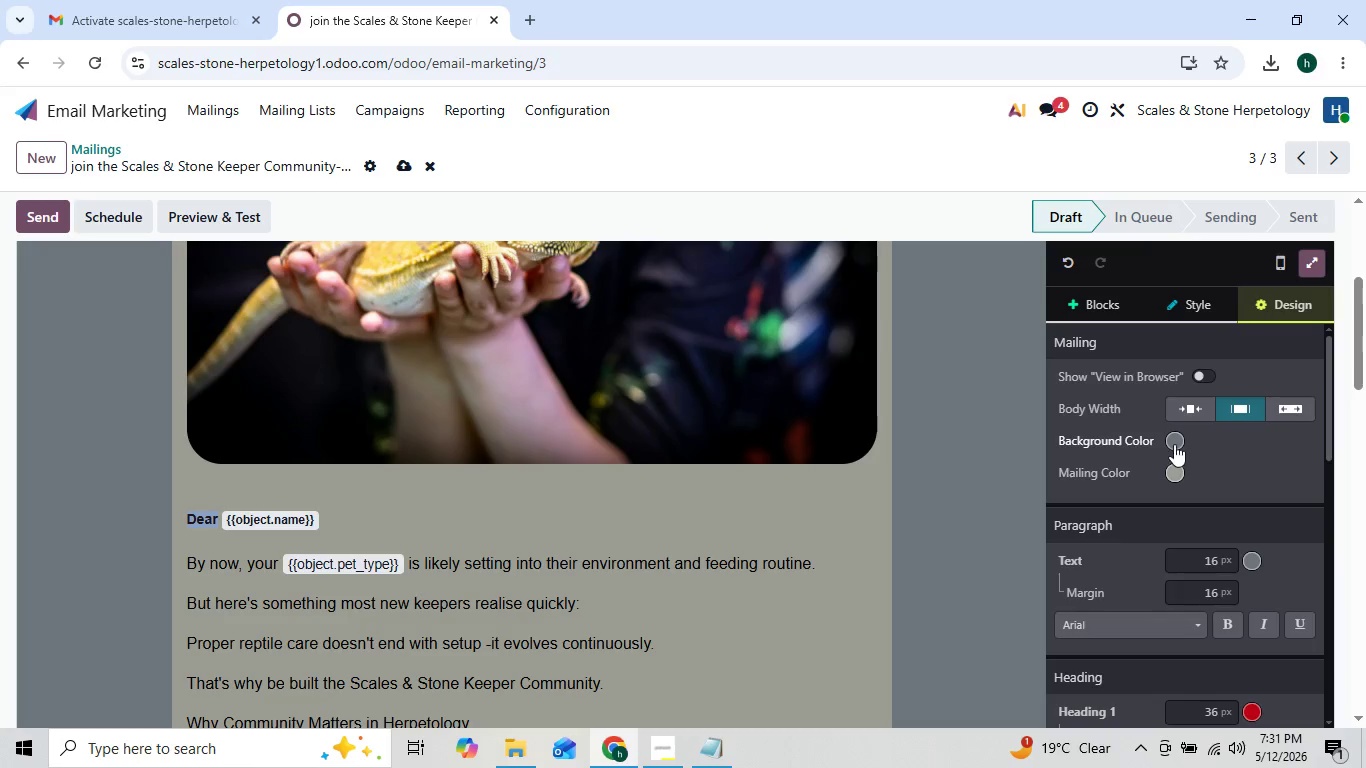 
left_click([1174, 444])
 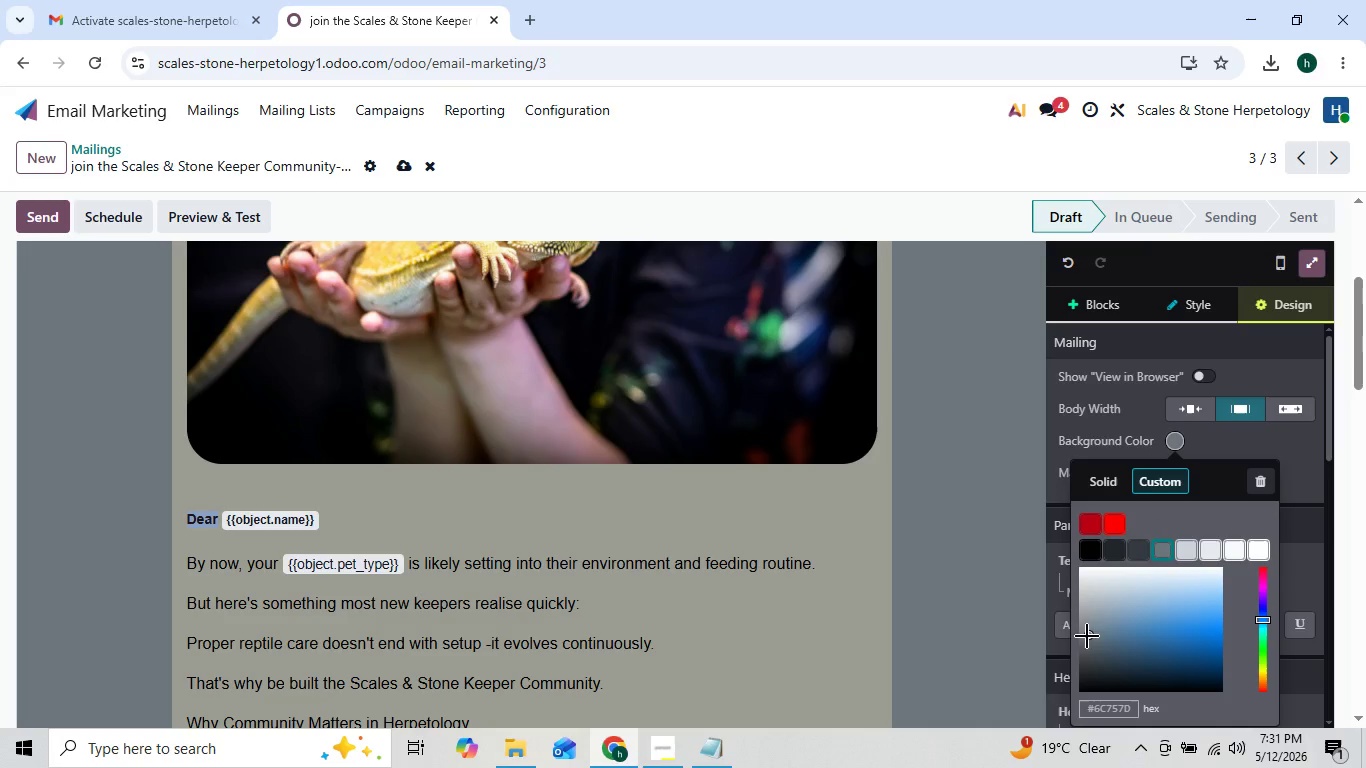 
left_click_drag(start_coordinate=[1090, 636], to_coordinate=[1067, 632])
 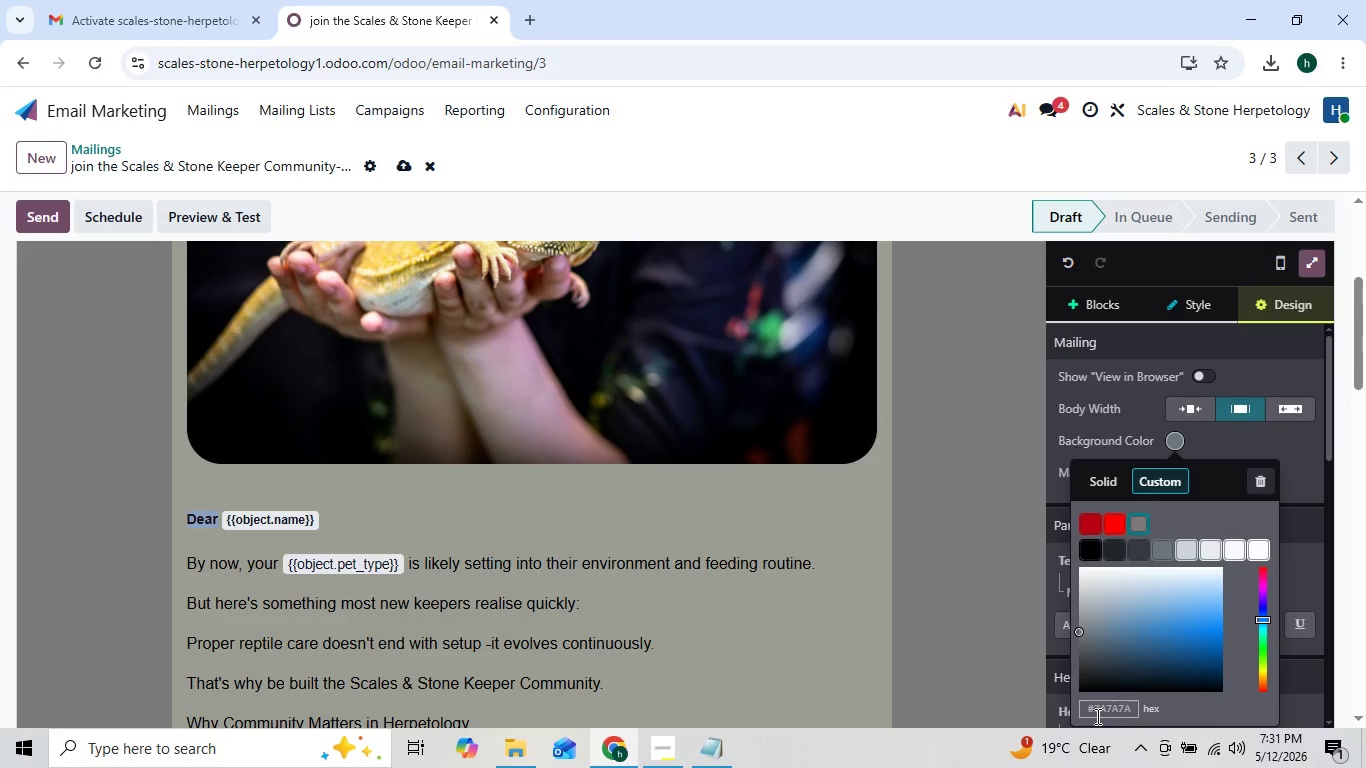 
left_click([1100, 706])
 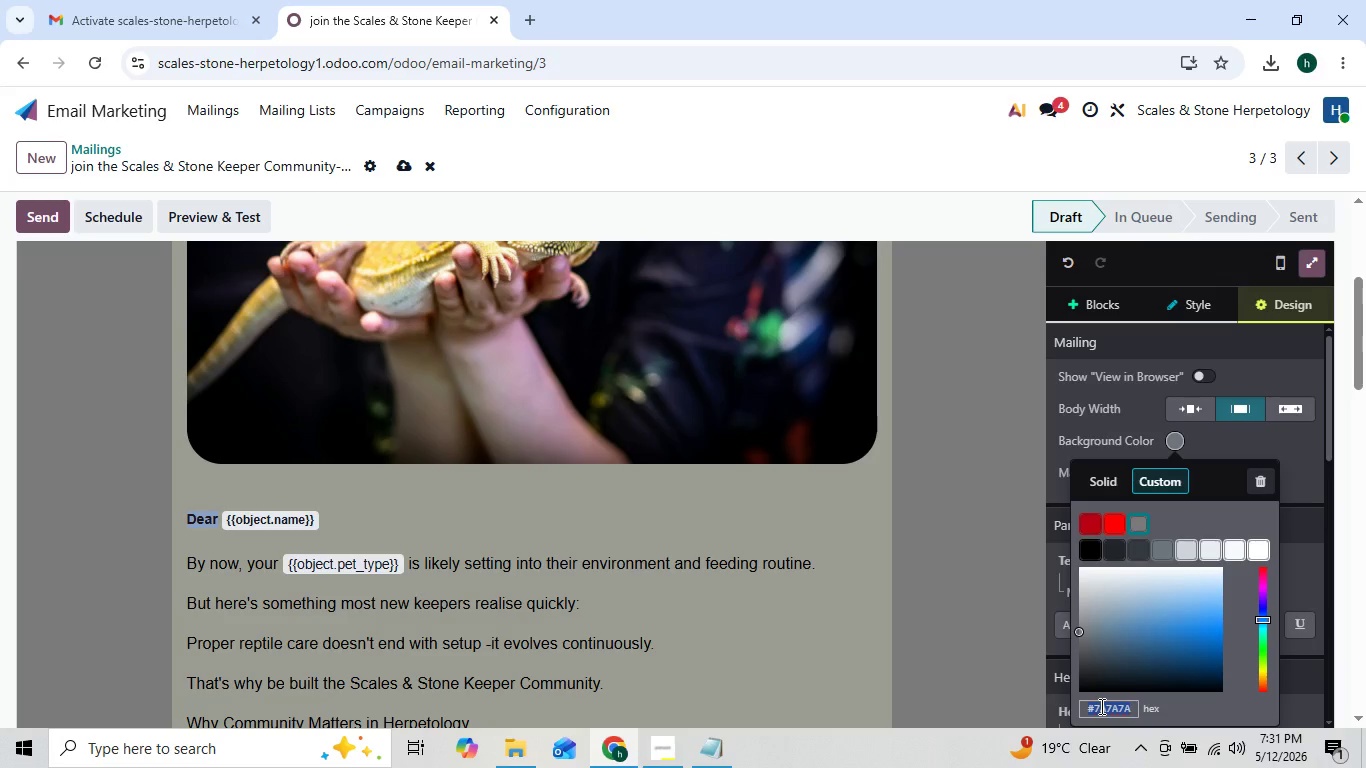 
key(Control+C)
 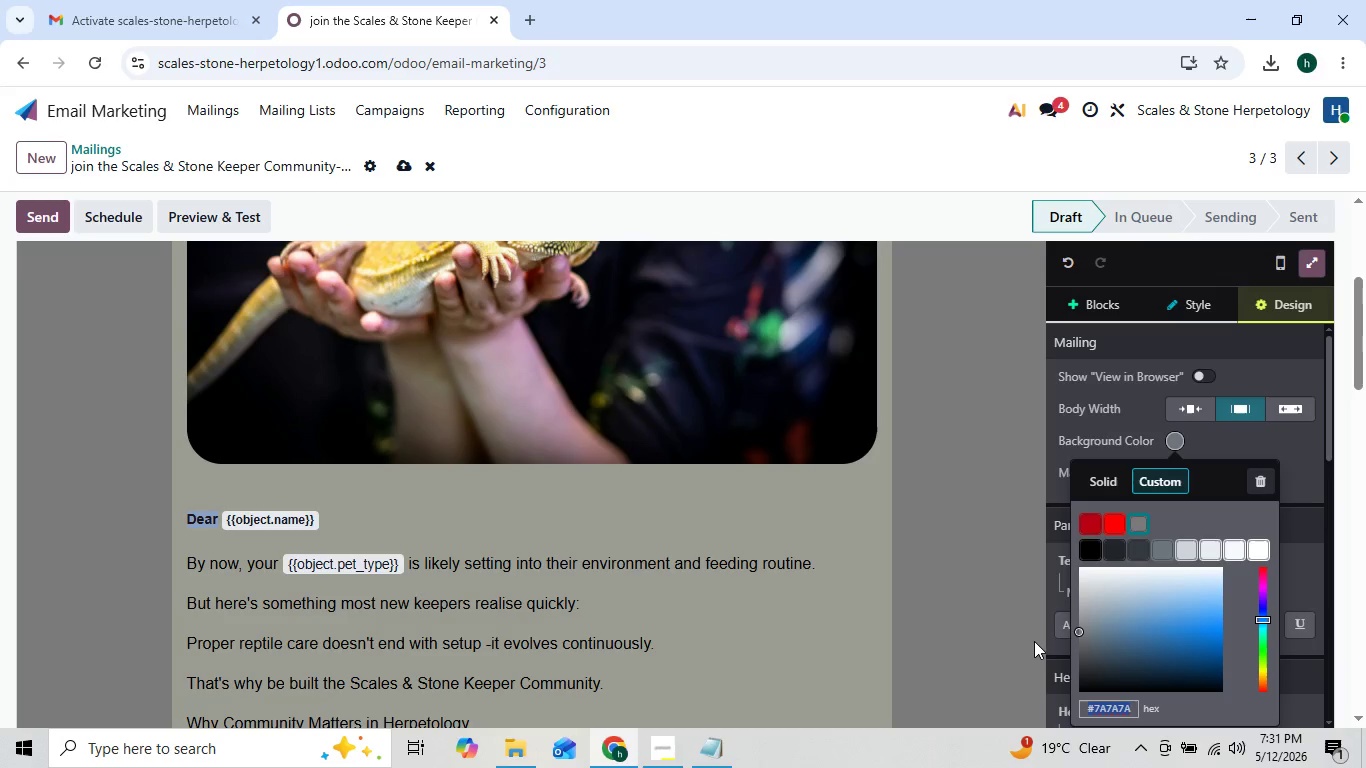 
left_click([1026, 636])
 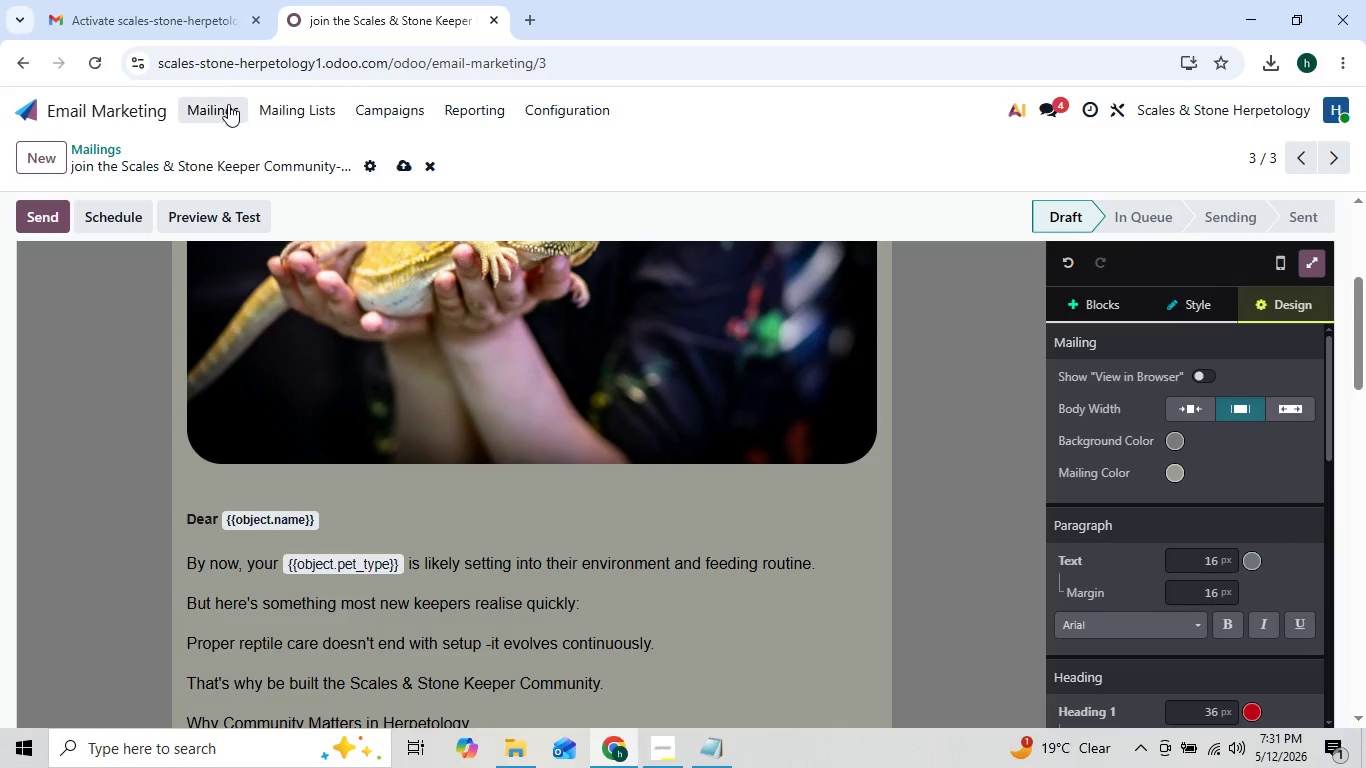 
left_click([228, 104])
 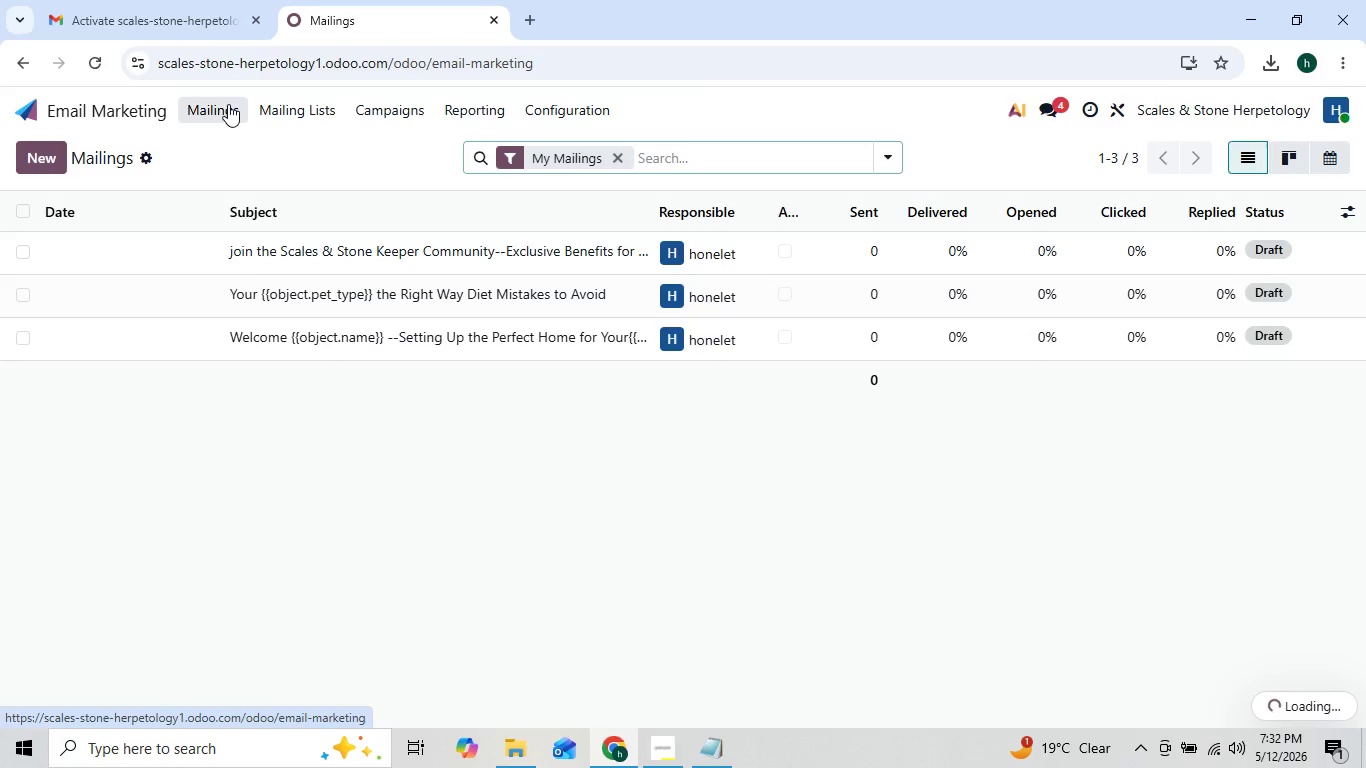 
left_click([337, 285])
 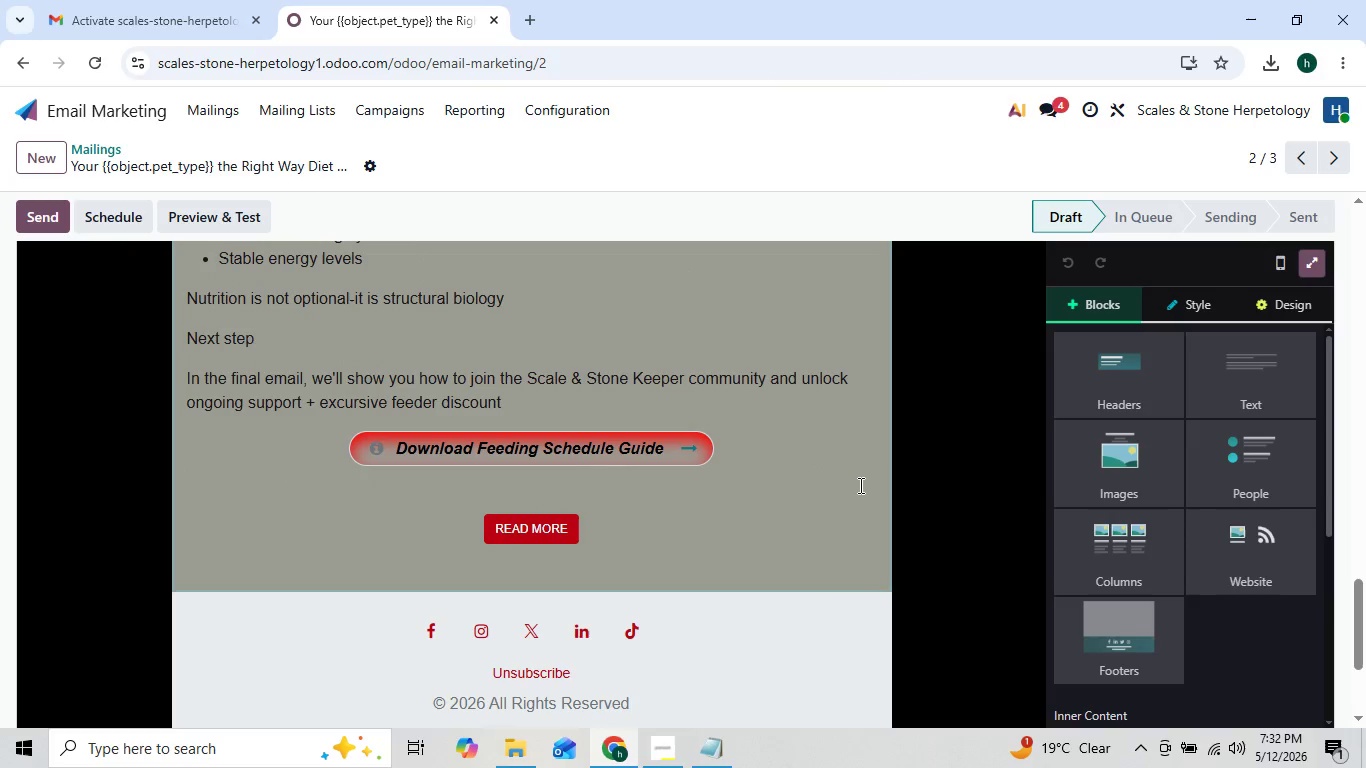 
wait(13.69)
 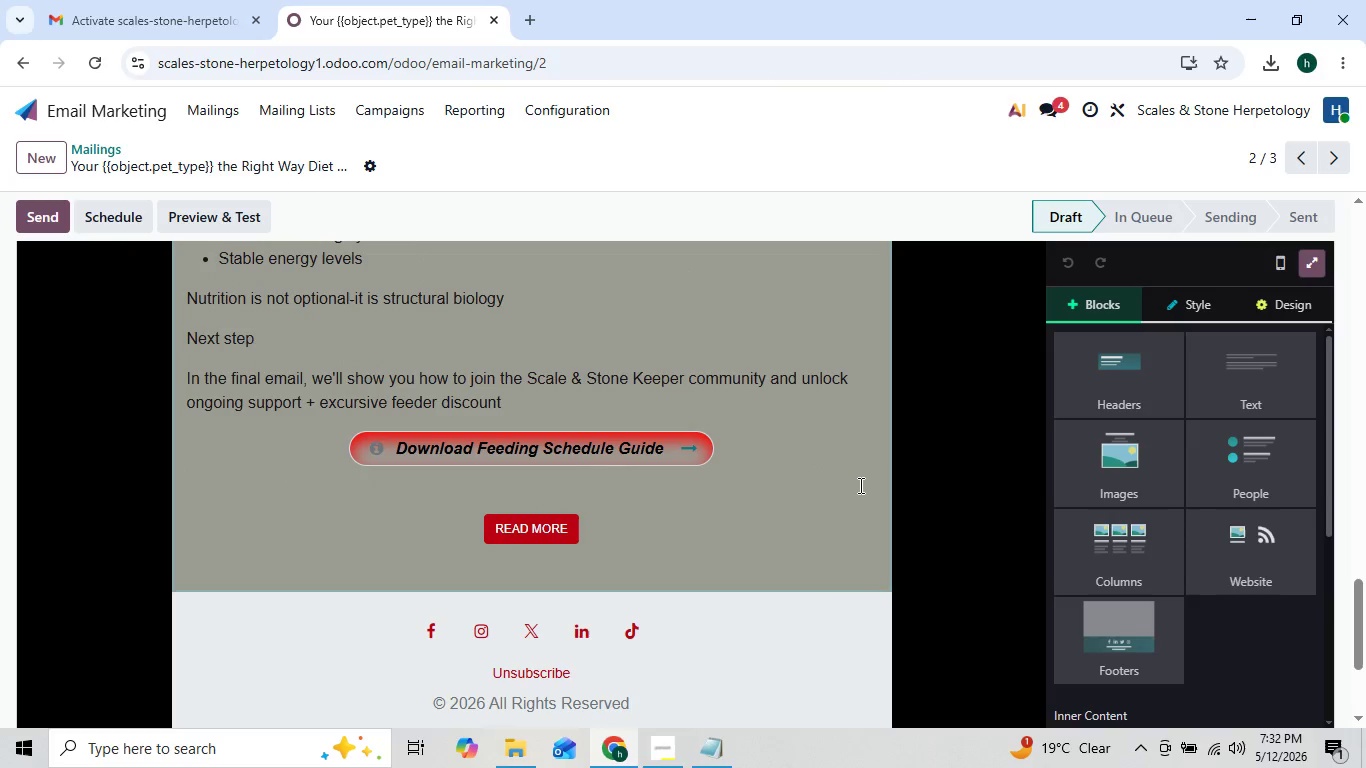 
left_click([1271, 300])
 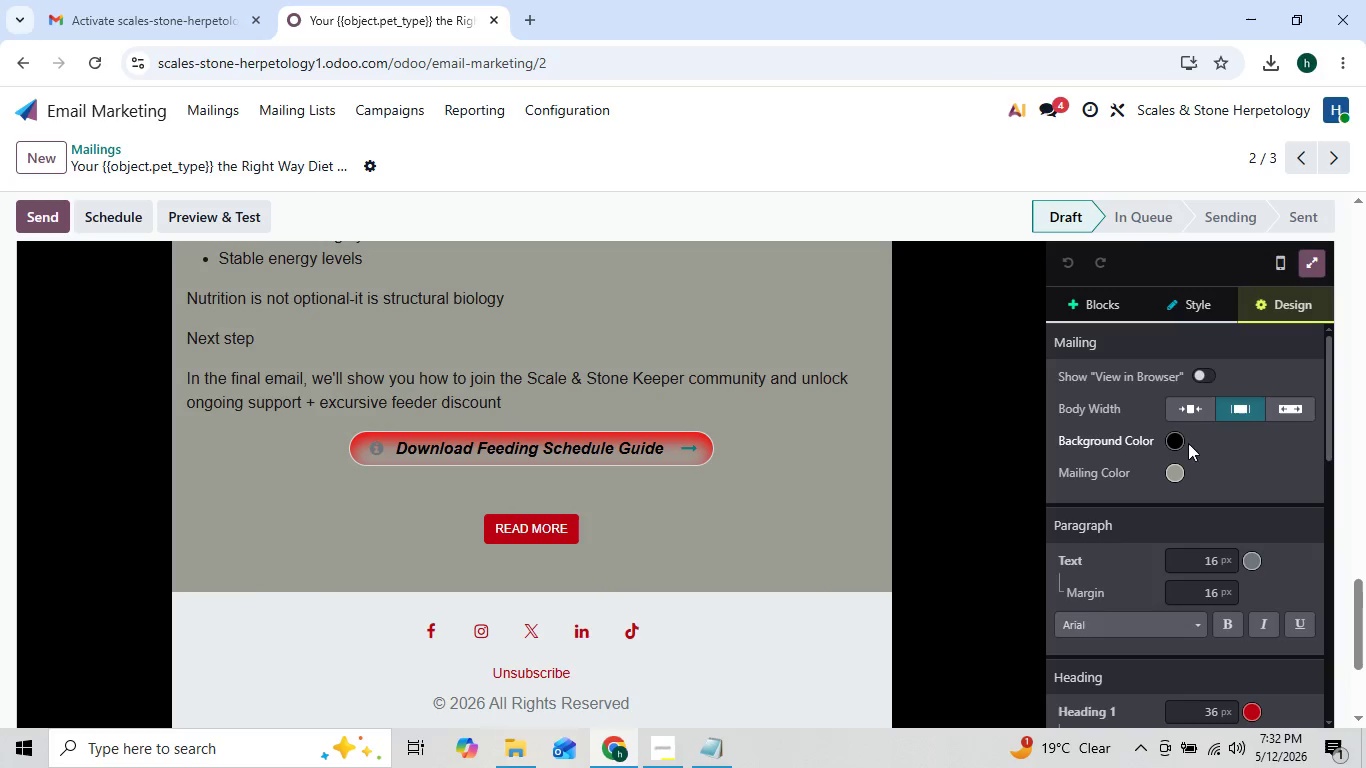 
left_click([1174, 444])
 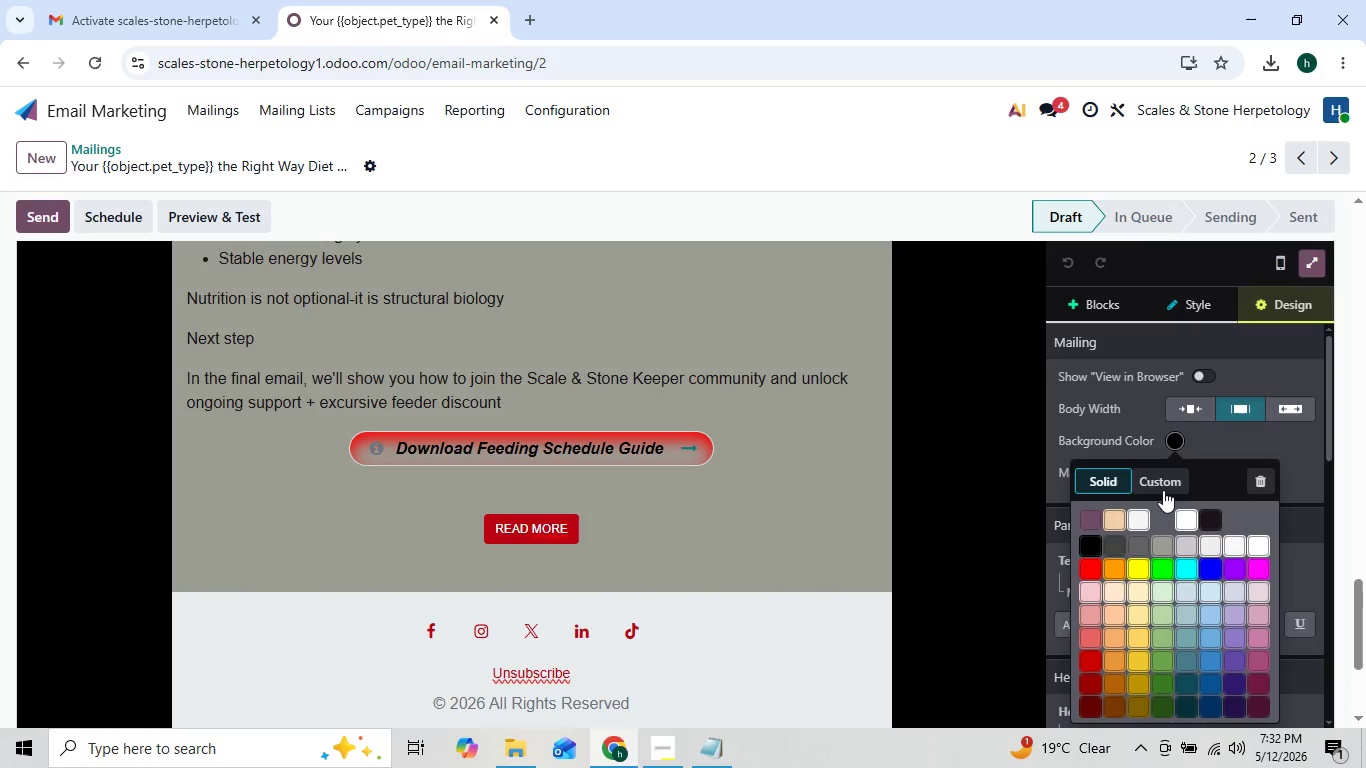 
left_click([1160, 485])
 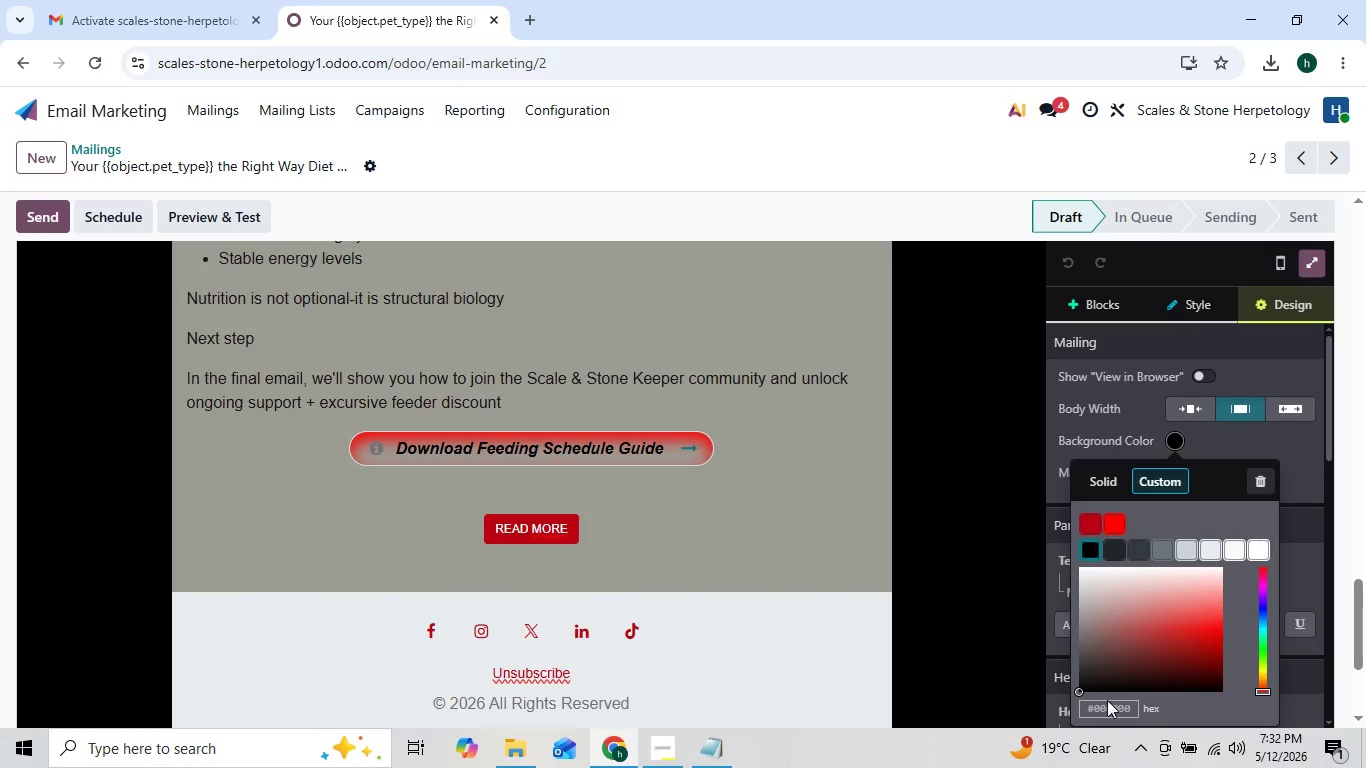 
left_click([1107, 707])
 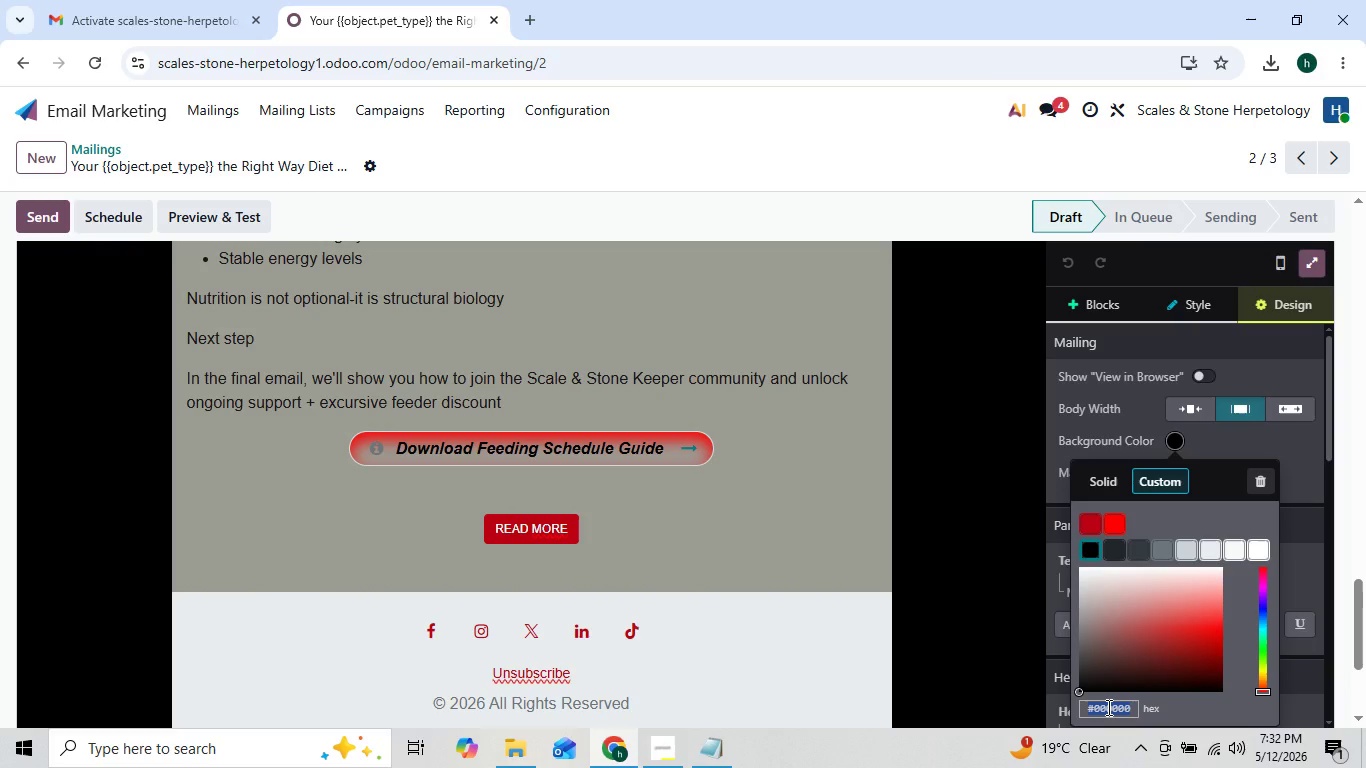 
key(Control+V)
 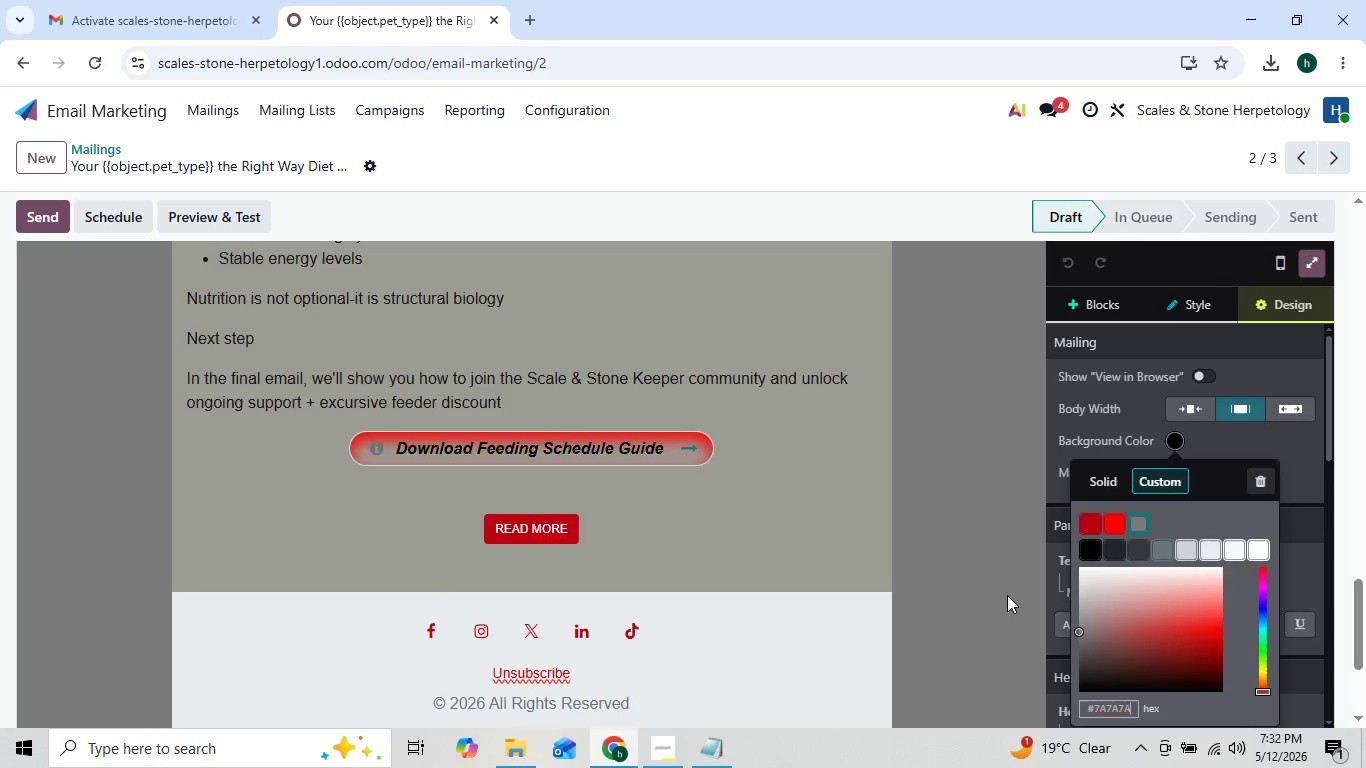 
left_click([992, 576])
 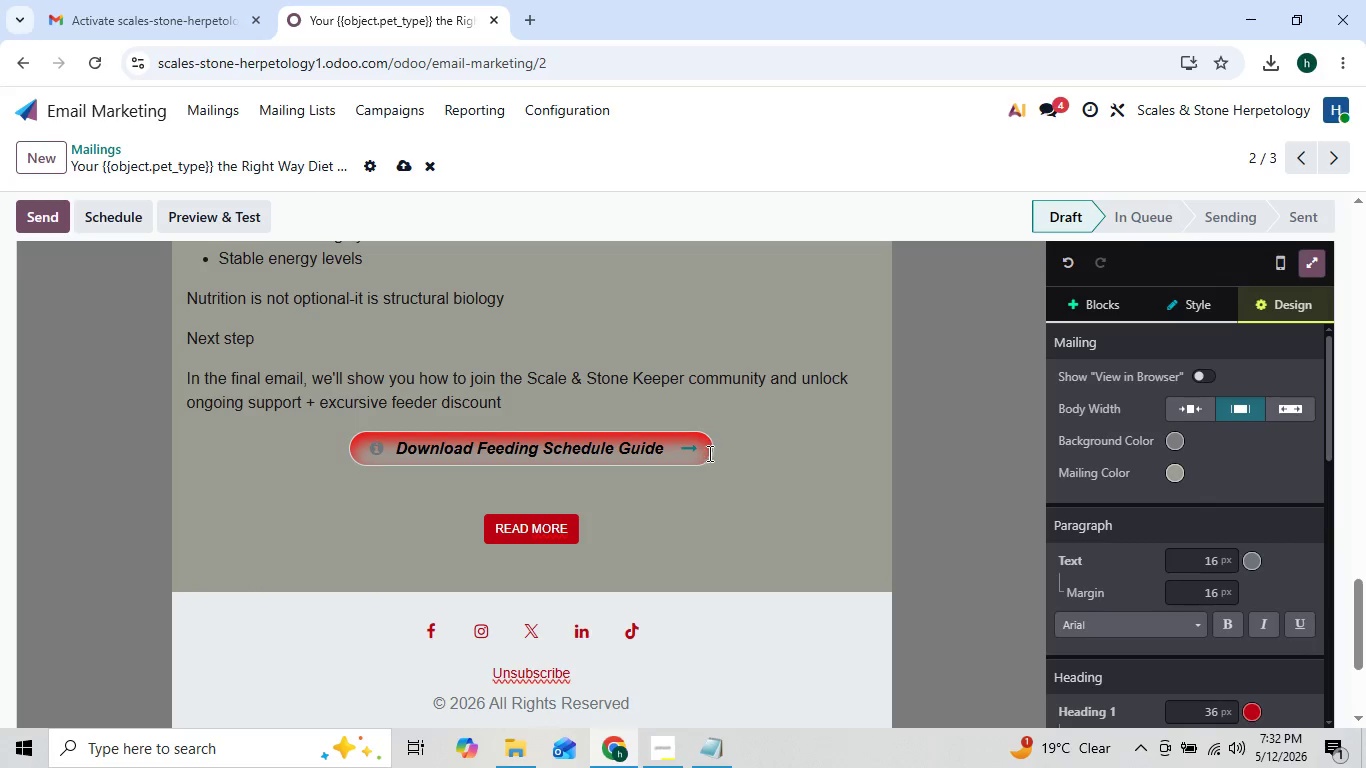 
left_click([705, 448])
 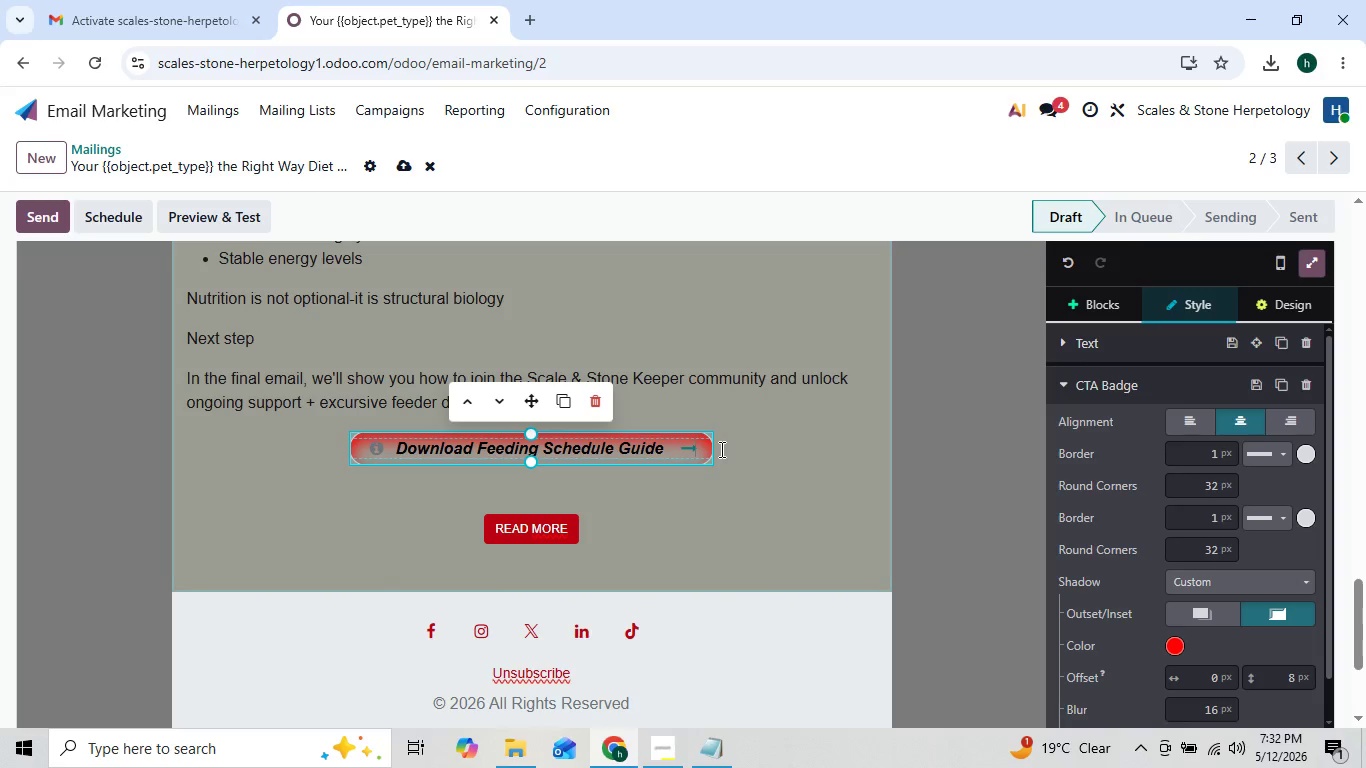 
wait(7.55)
 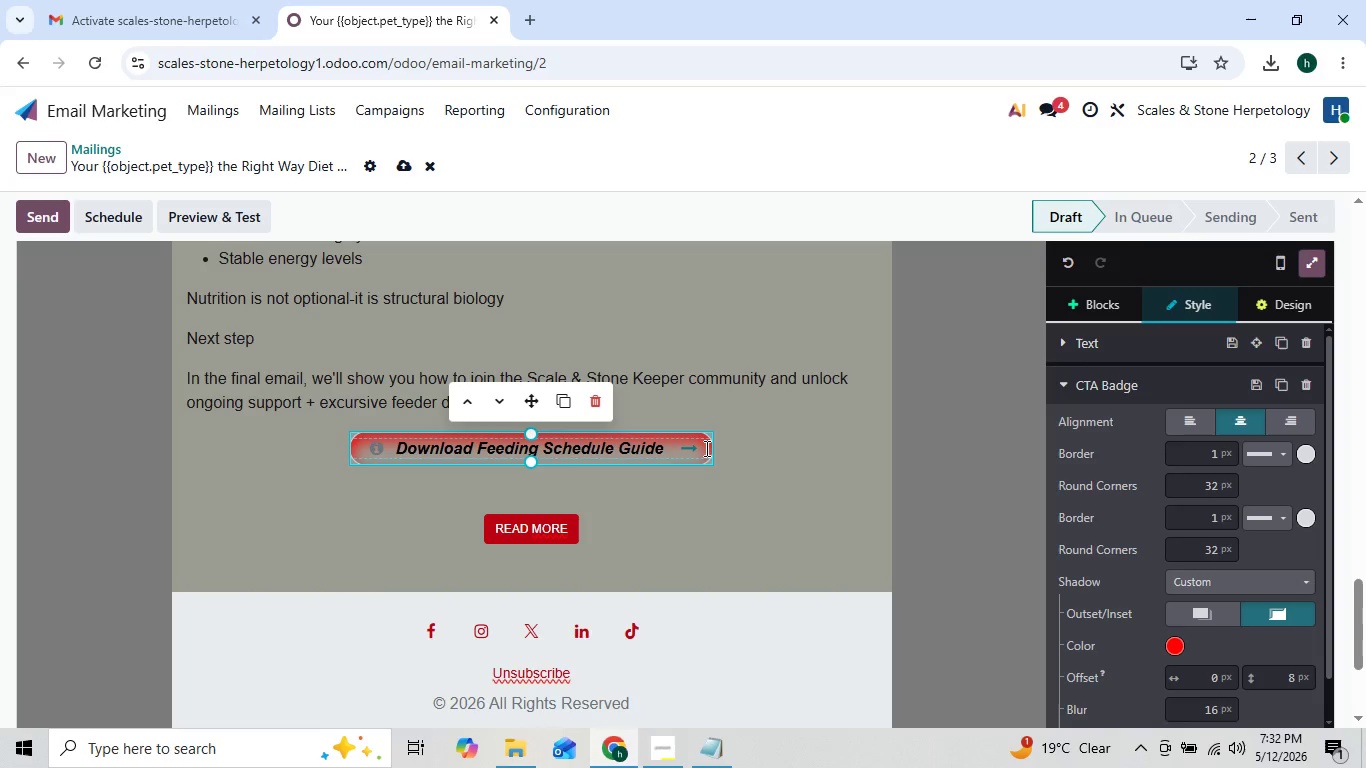 
left_click([1205, 685])
 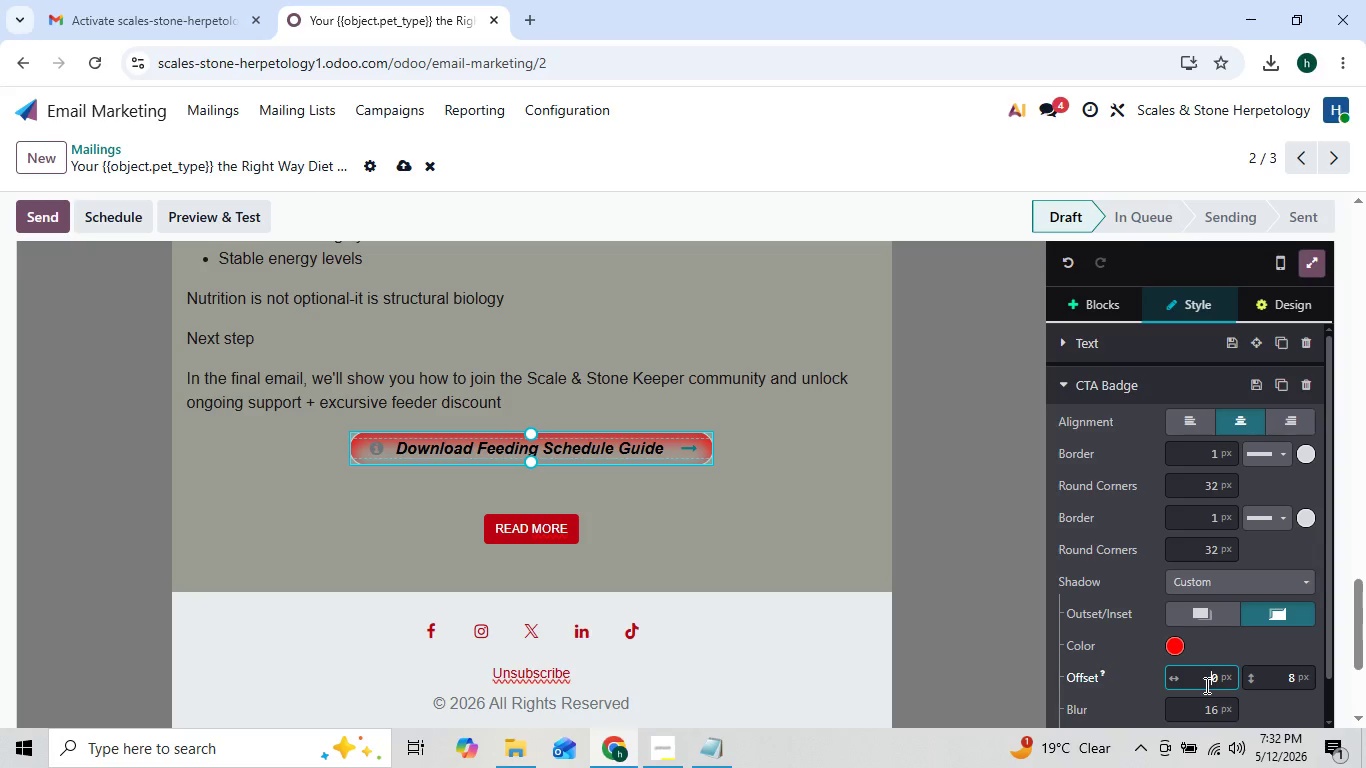 
key(1)
 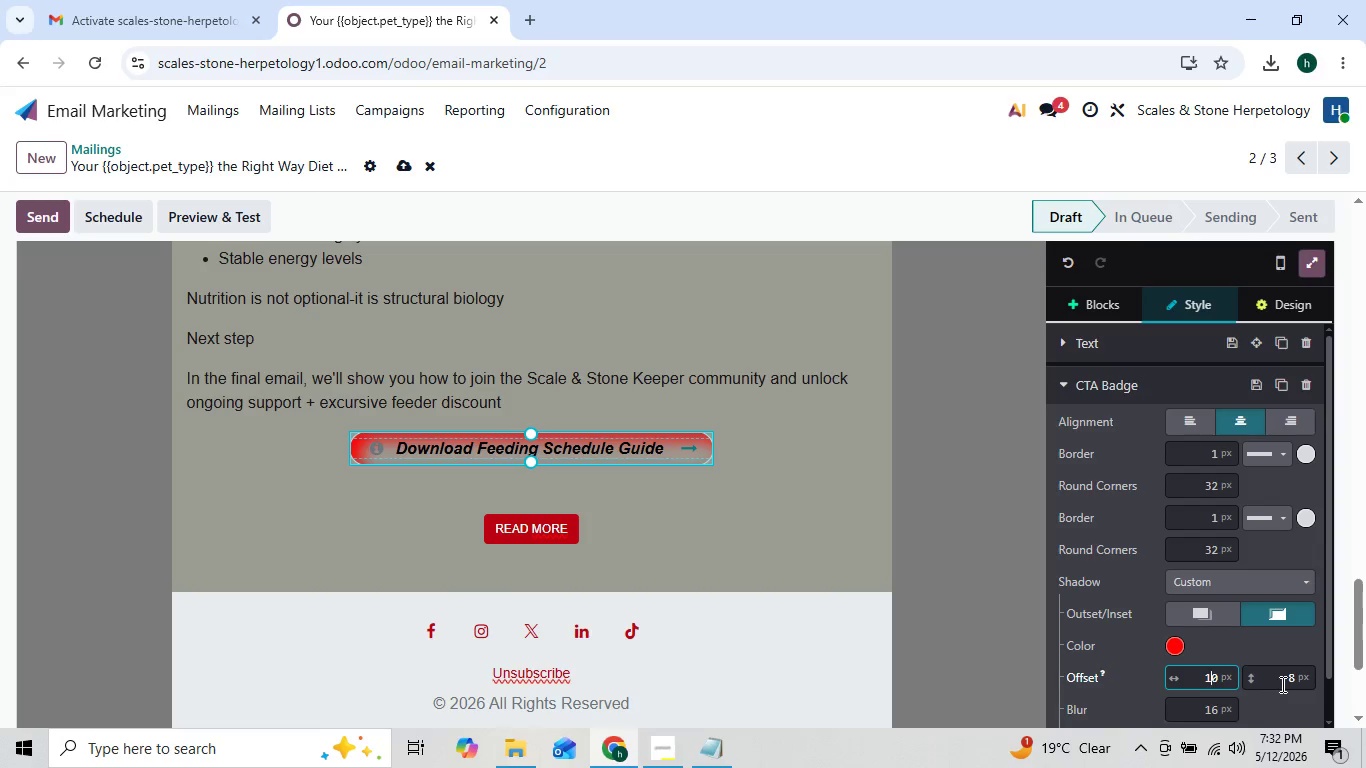 
left_click([1288, 681])
 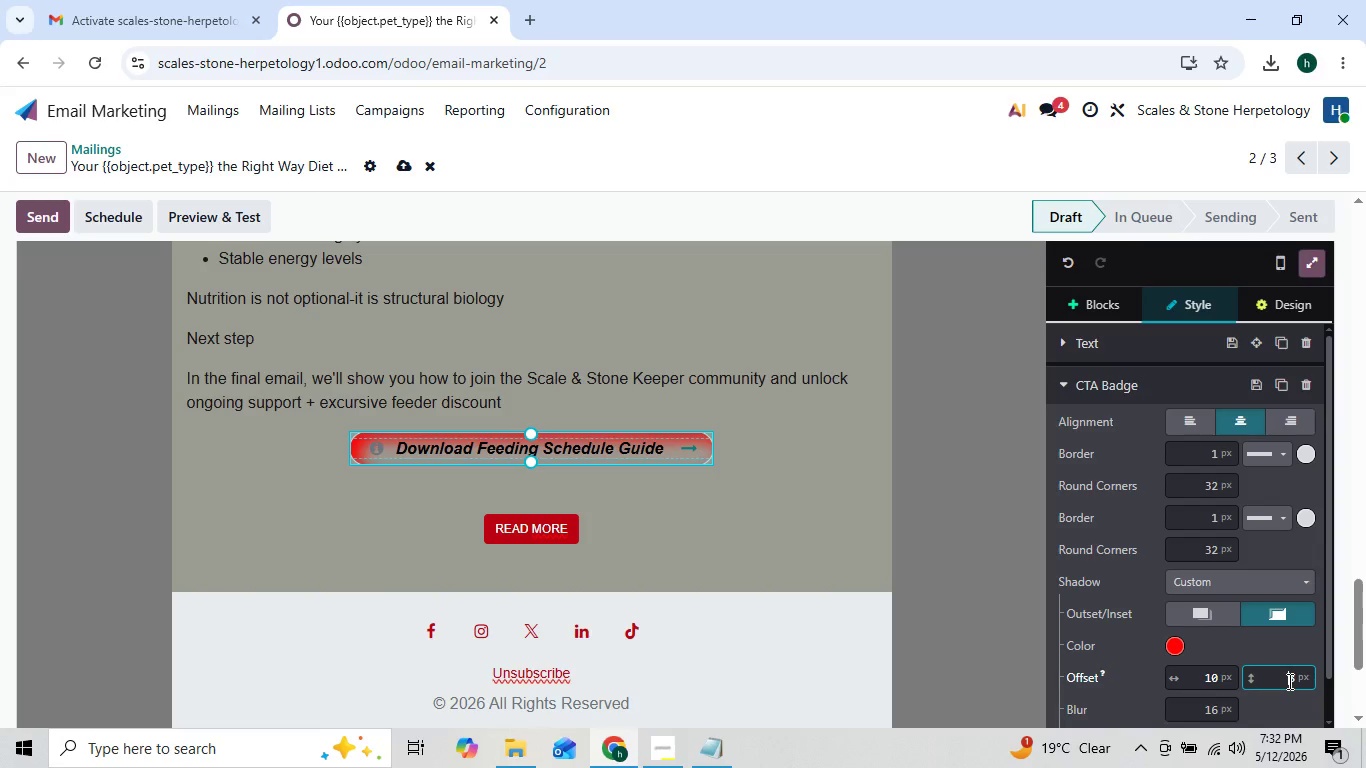 
key(1)
 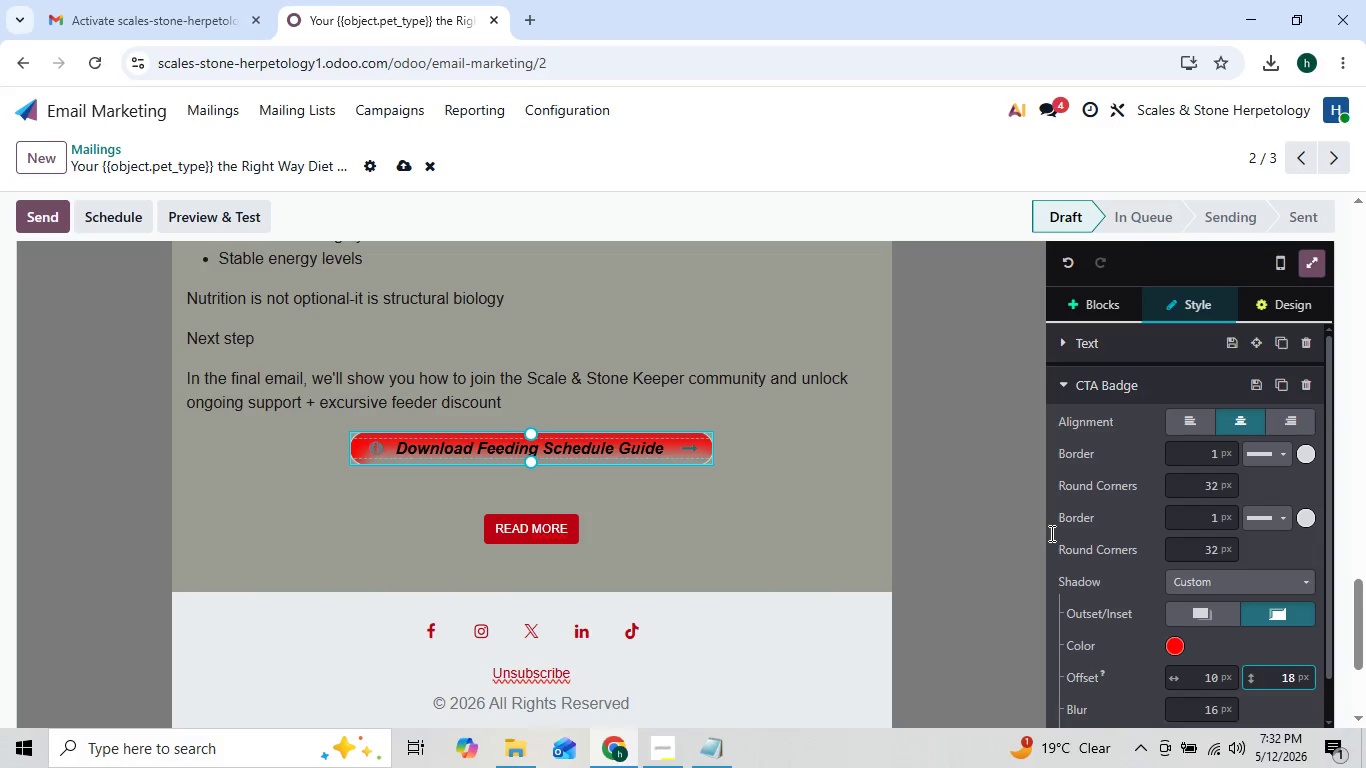 
left_click([1000, 483])
 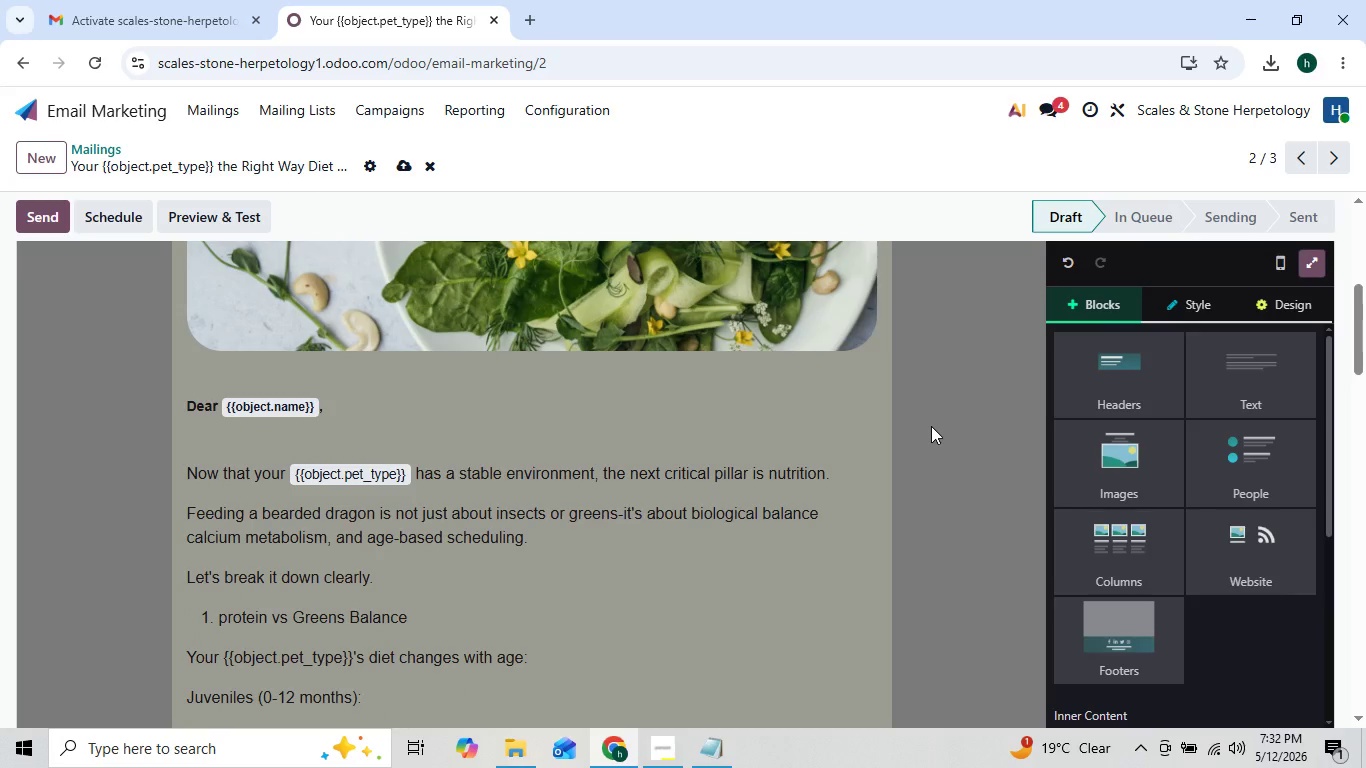 
wait(11.36)
 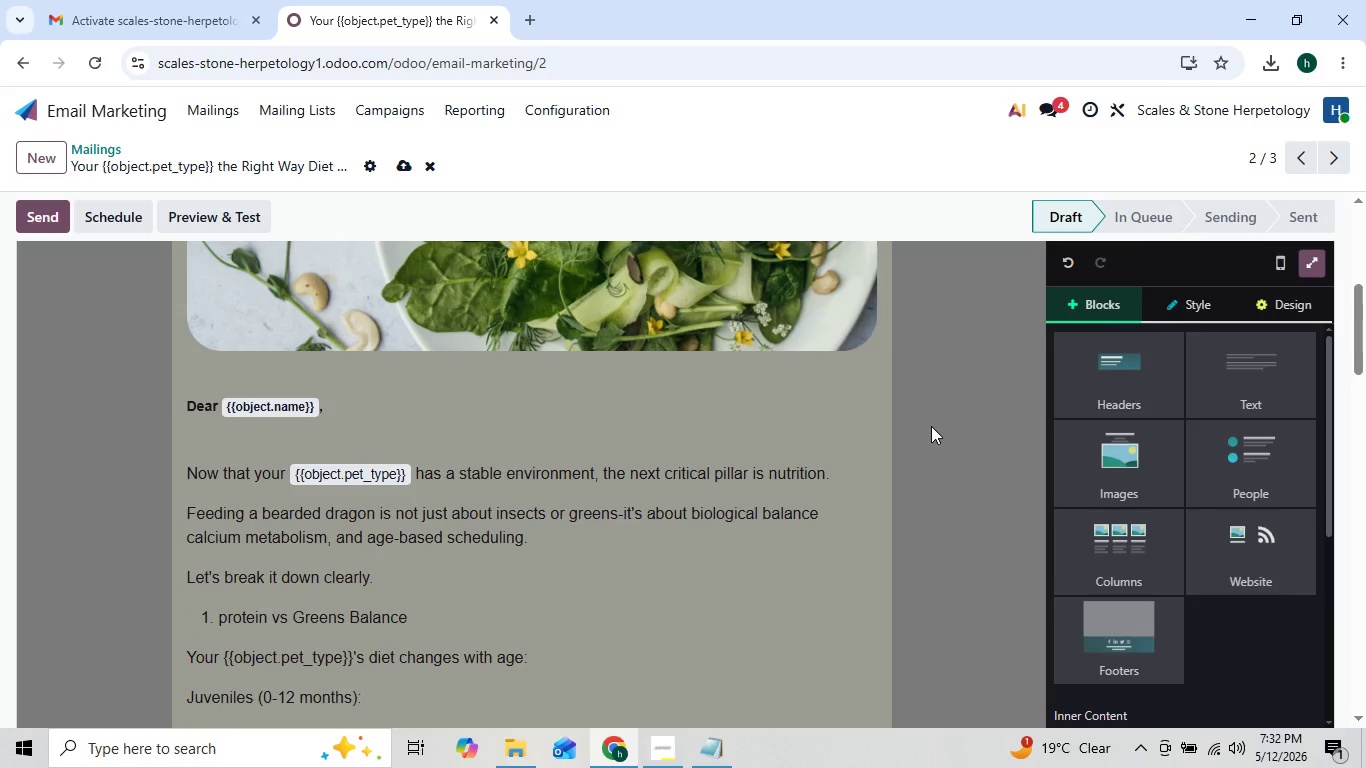 
left_click([343, 122])
 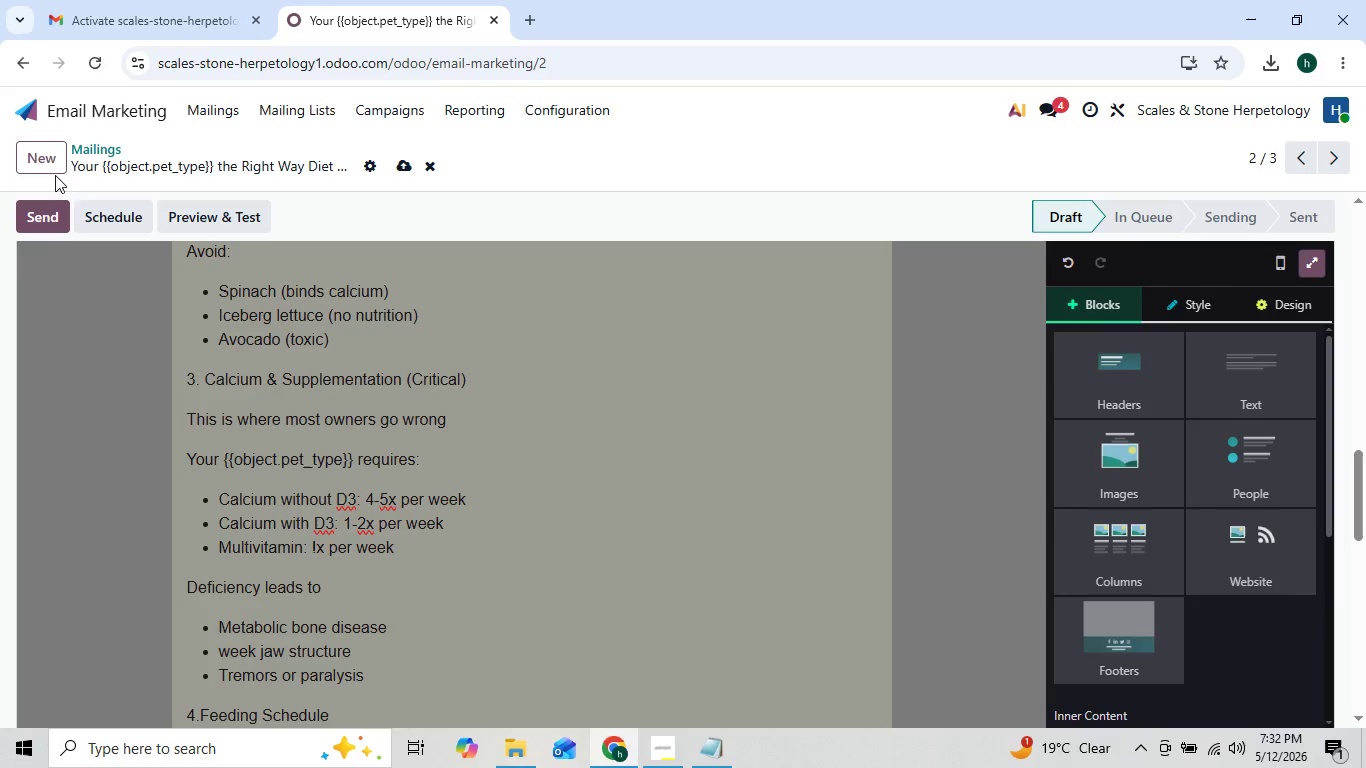 
wait(5.17)
 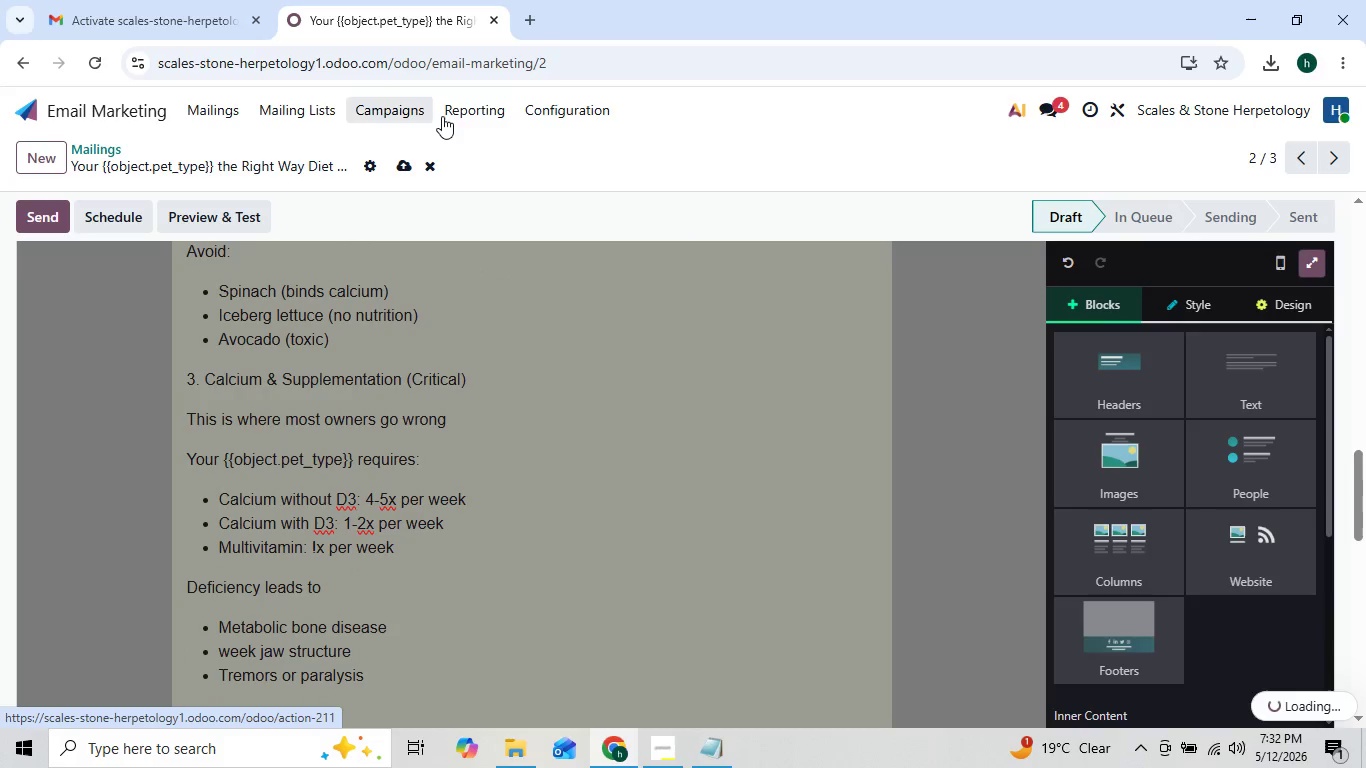 
left_click([217, 103])
 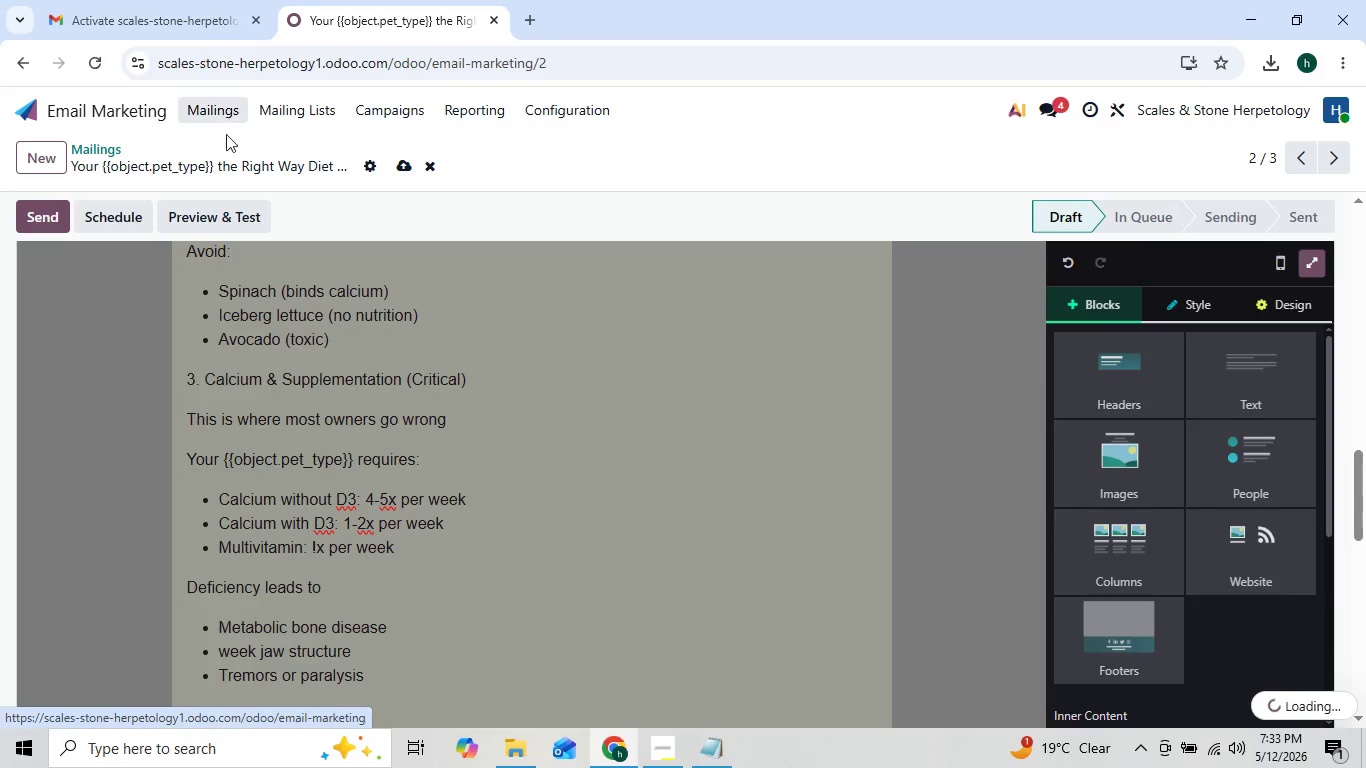 
mouse_move([279, 237])
 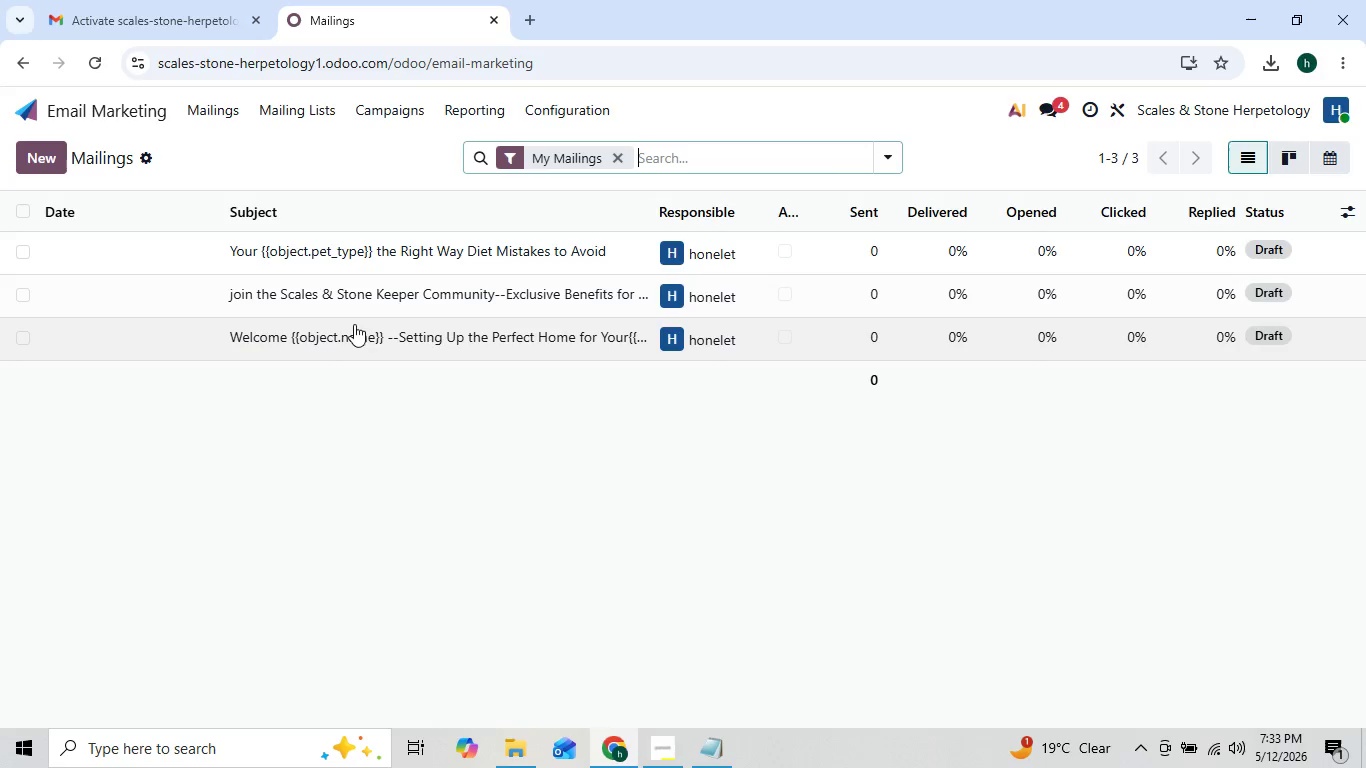 
mouse_move([363, 308])
 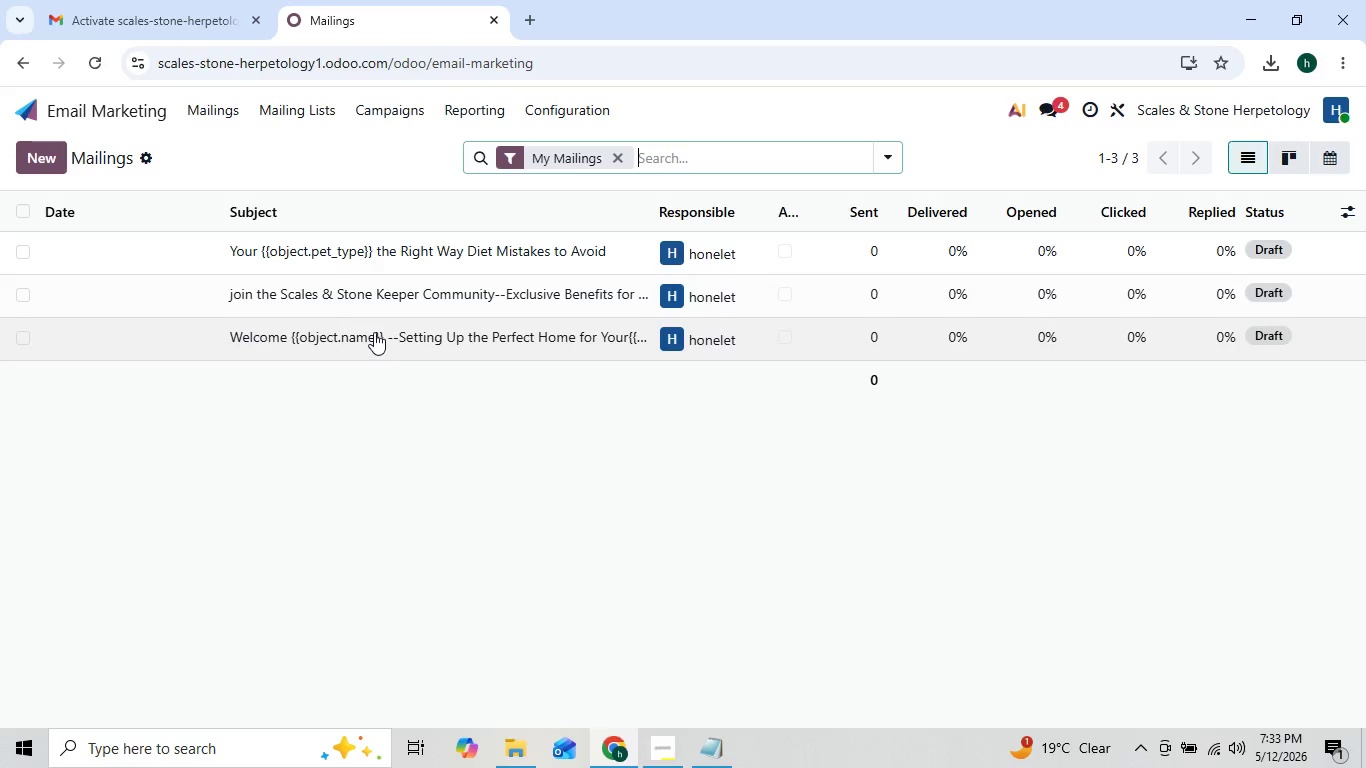 
left_click([374, 332])
 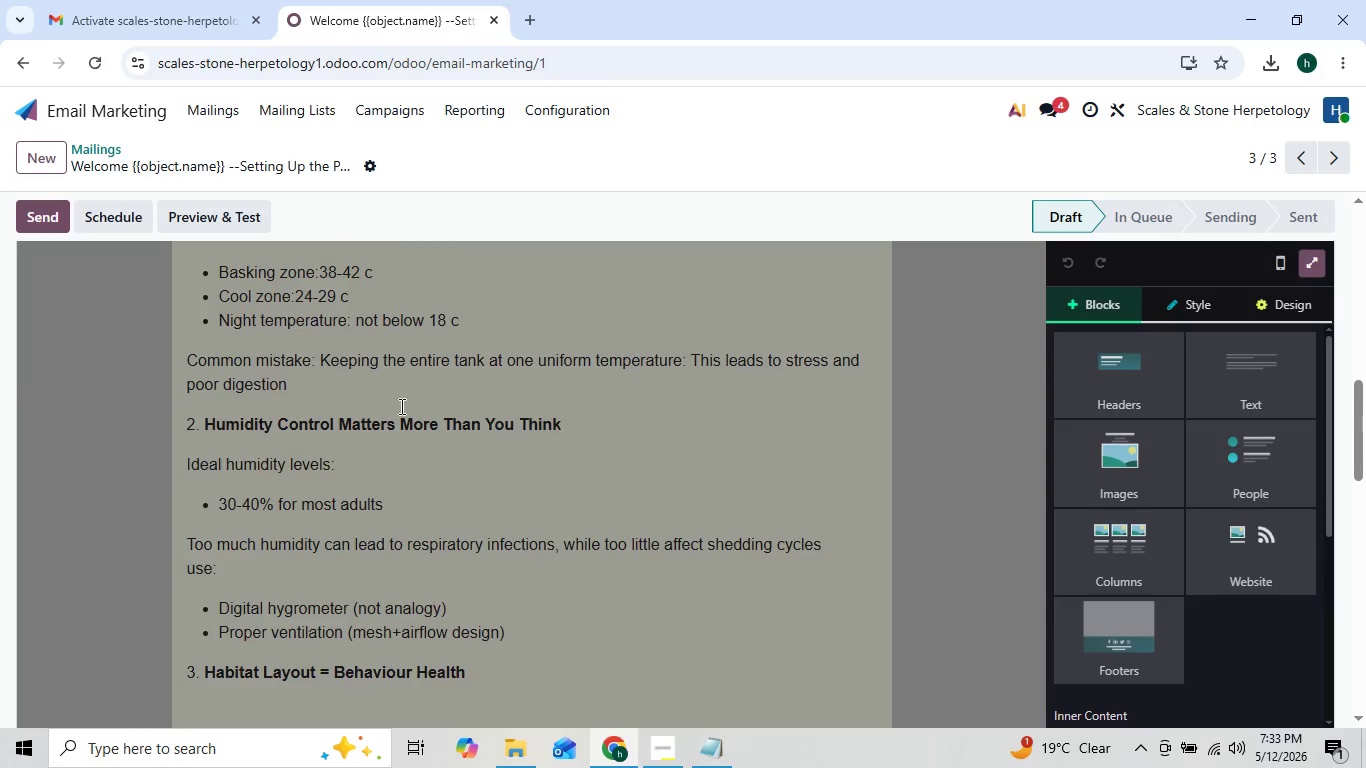 
wait(9.81)
 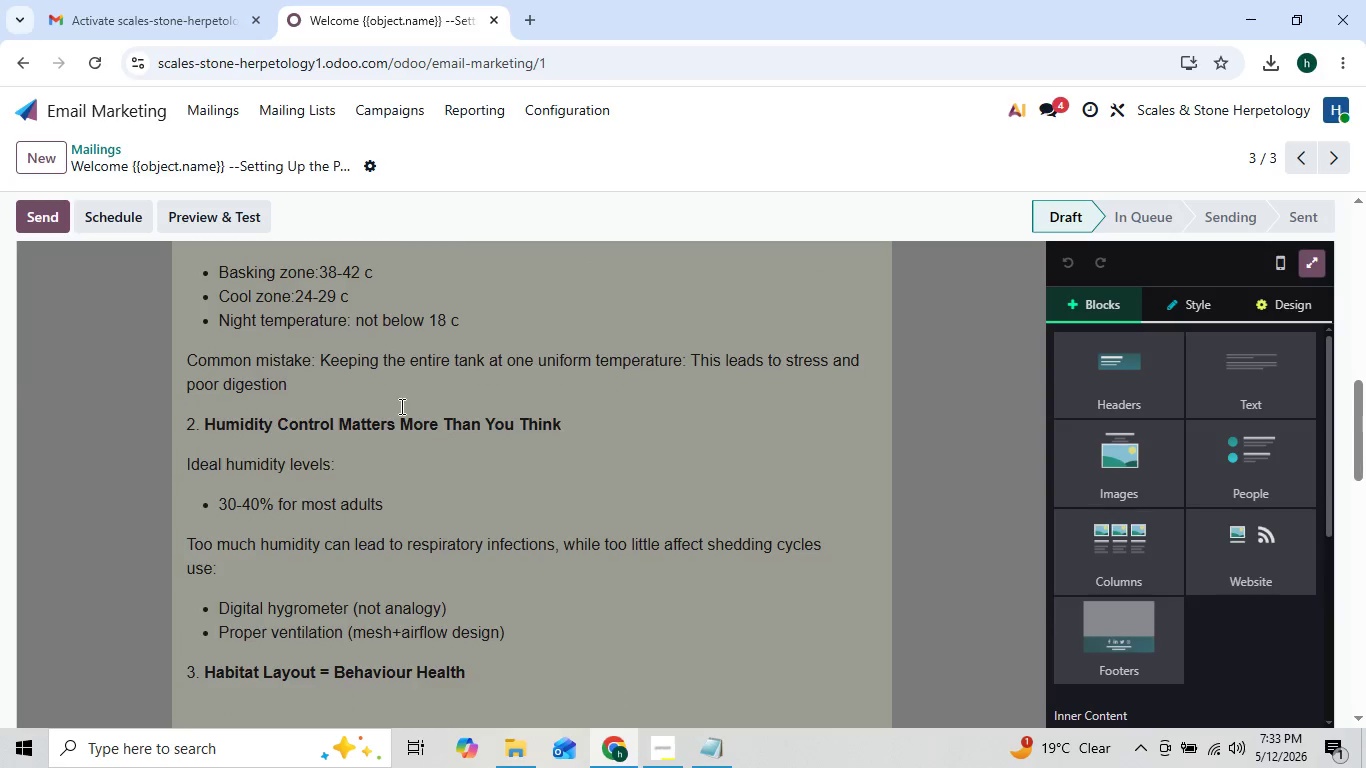 
left_click([229, 120])
 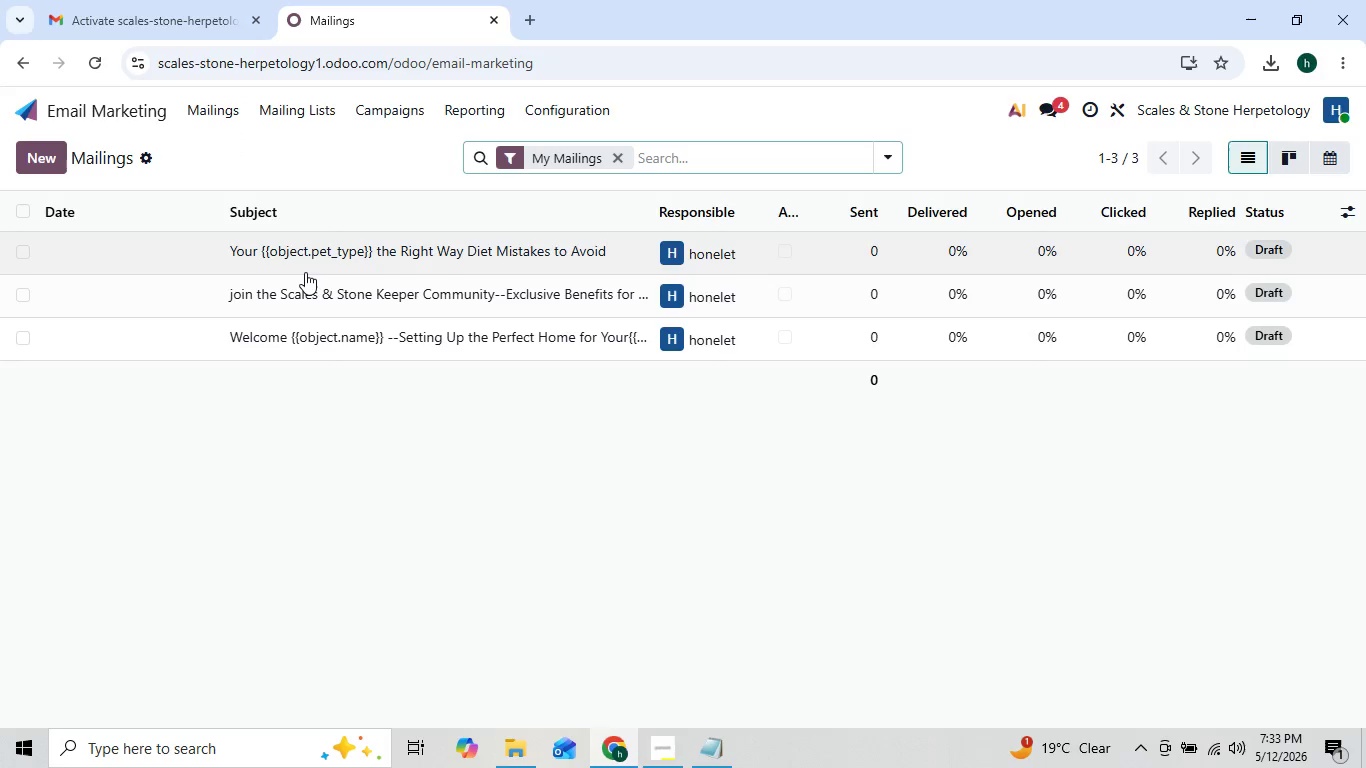 
left_click([308, 255])
 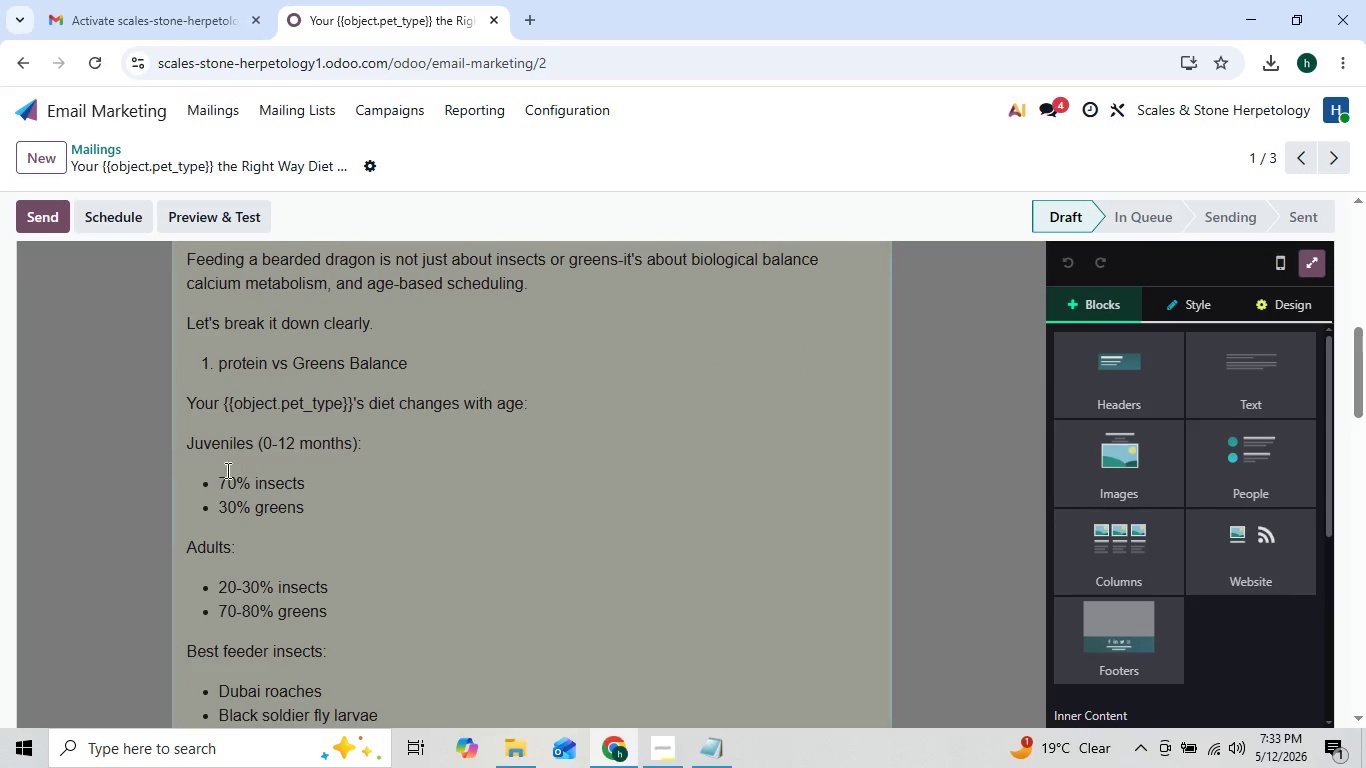 
wait(6.88)
 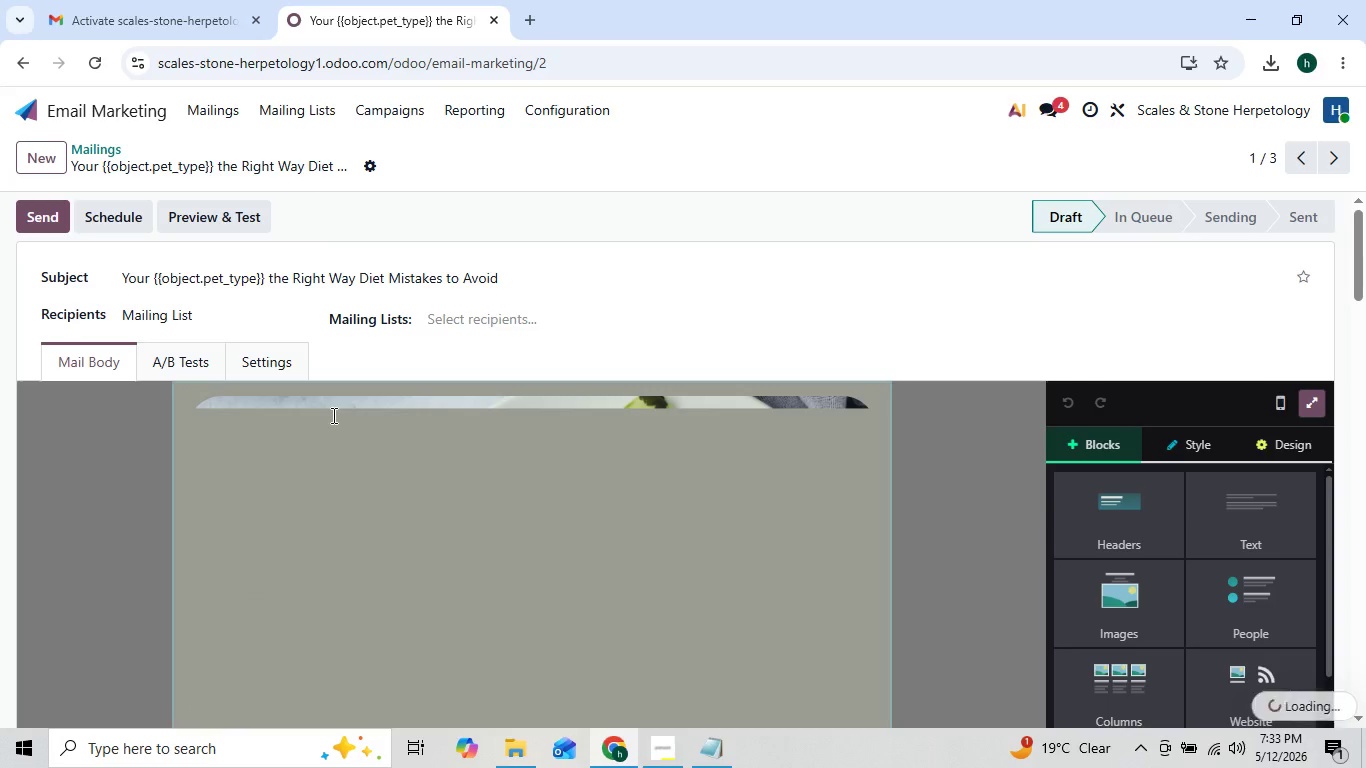 
left_click_drag(start_coordinate=[197, 361], to_coordinate=[405, 362])
 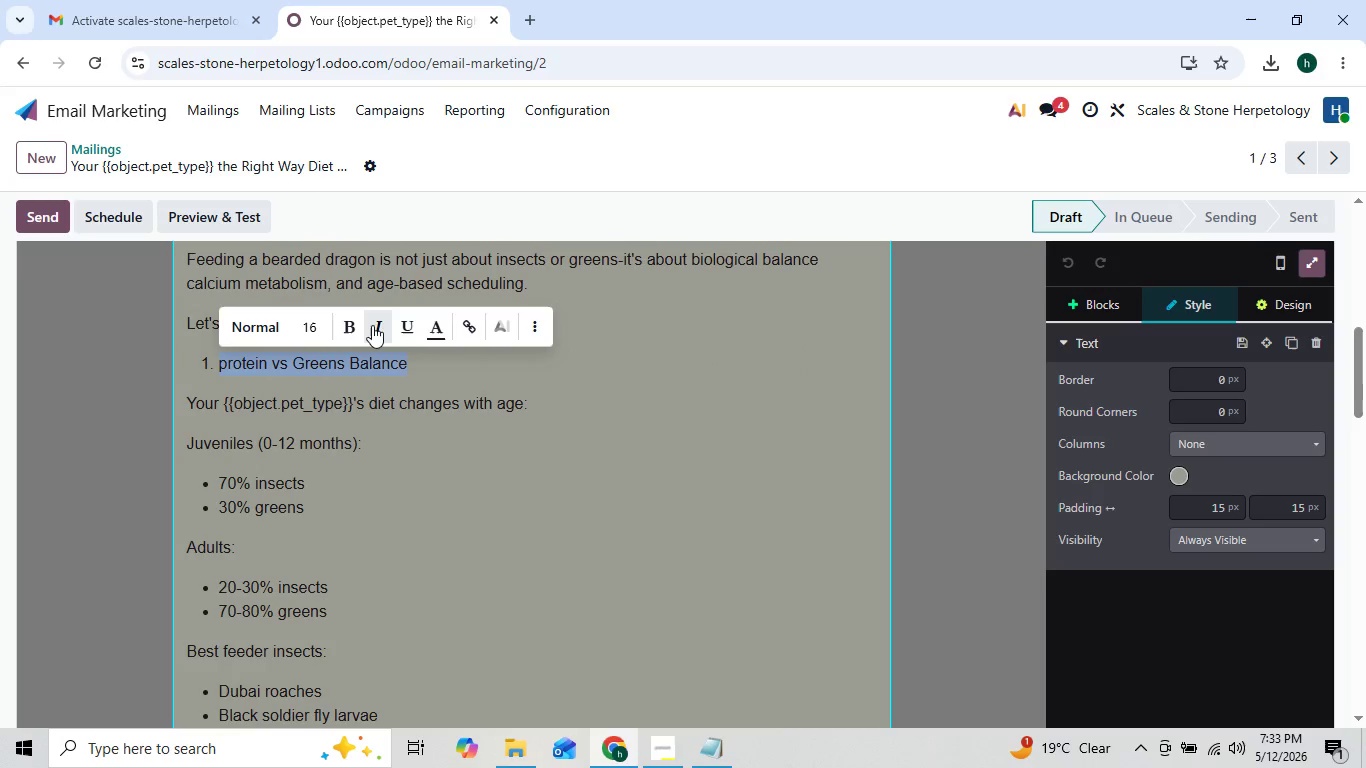 
left_click([354, 325])
 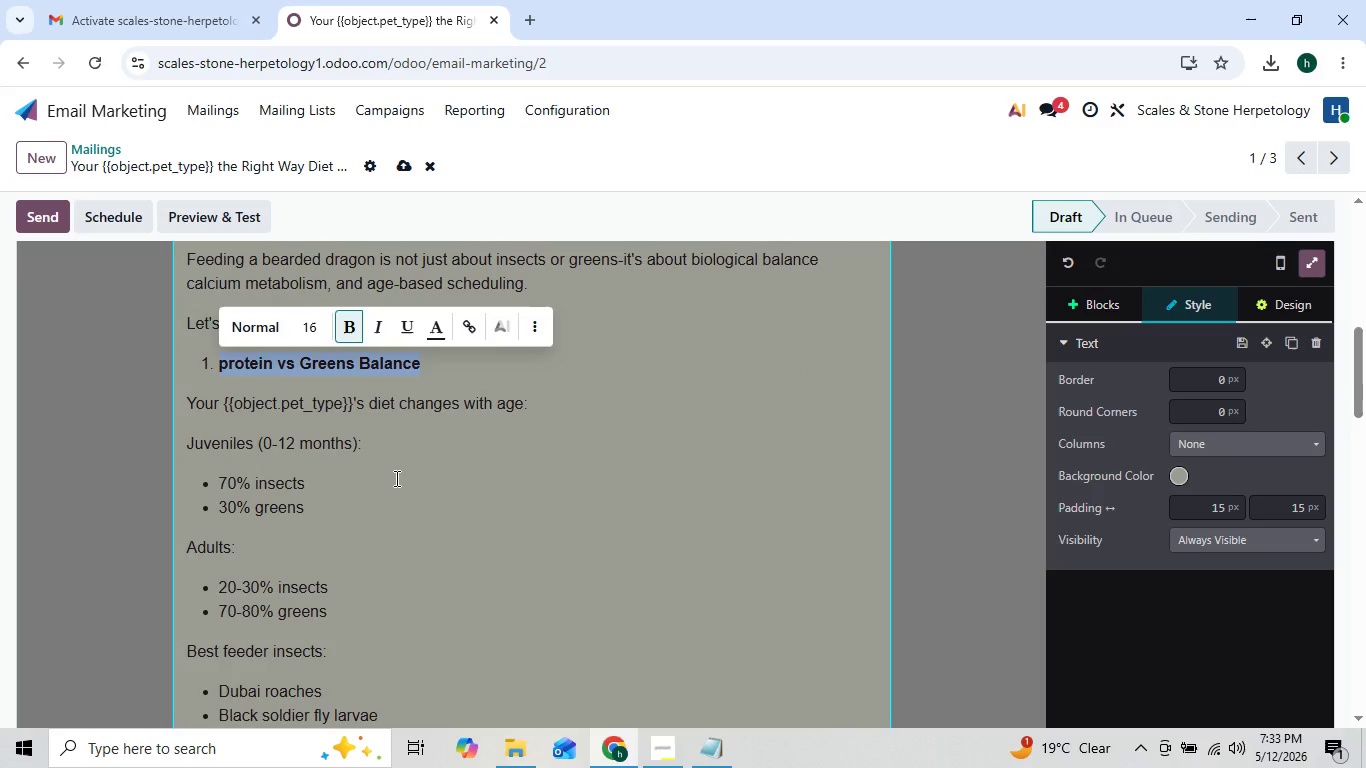 
left_click([397, 481])
 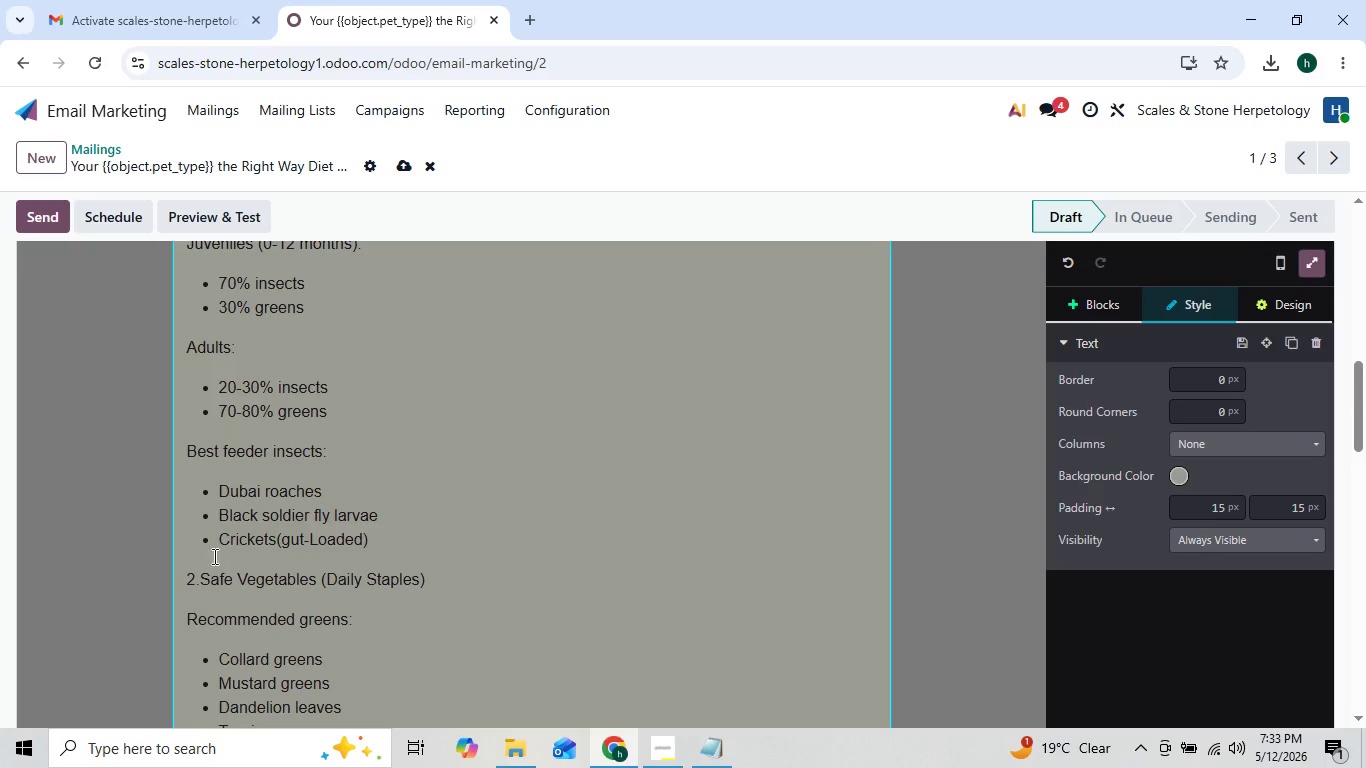 
left_click_drag(start_coordinate=[202, 575], to_coordinate=[425, 576])
 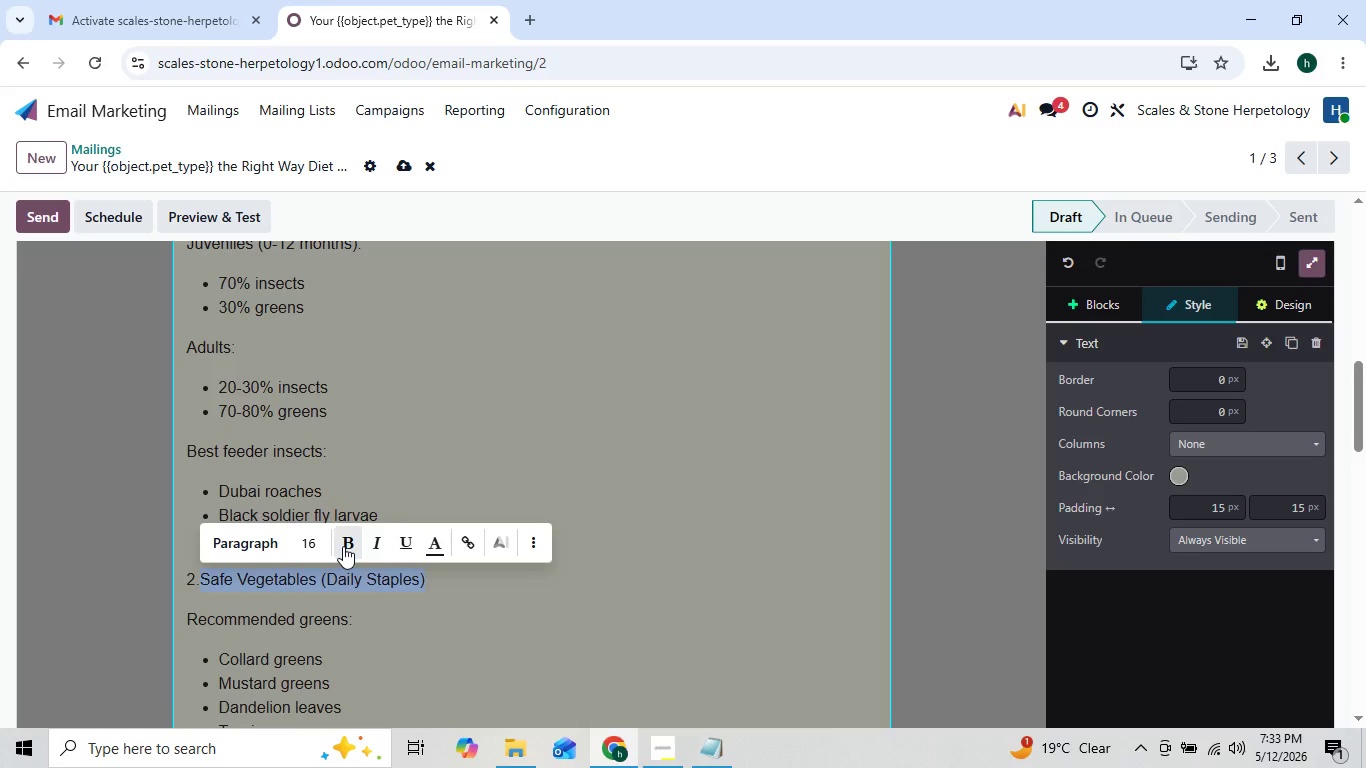 
left_click([343, 546])
 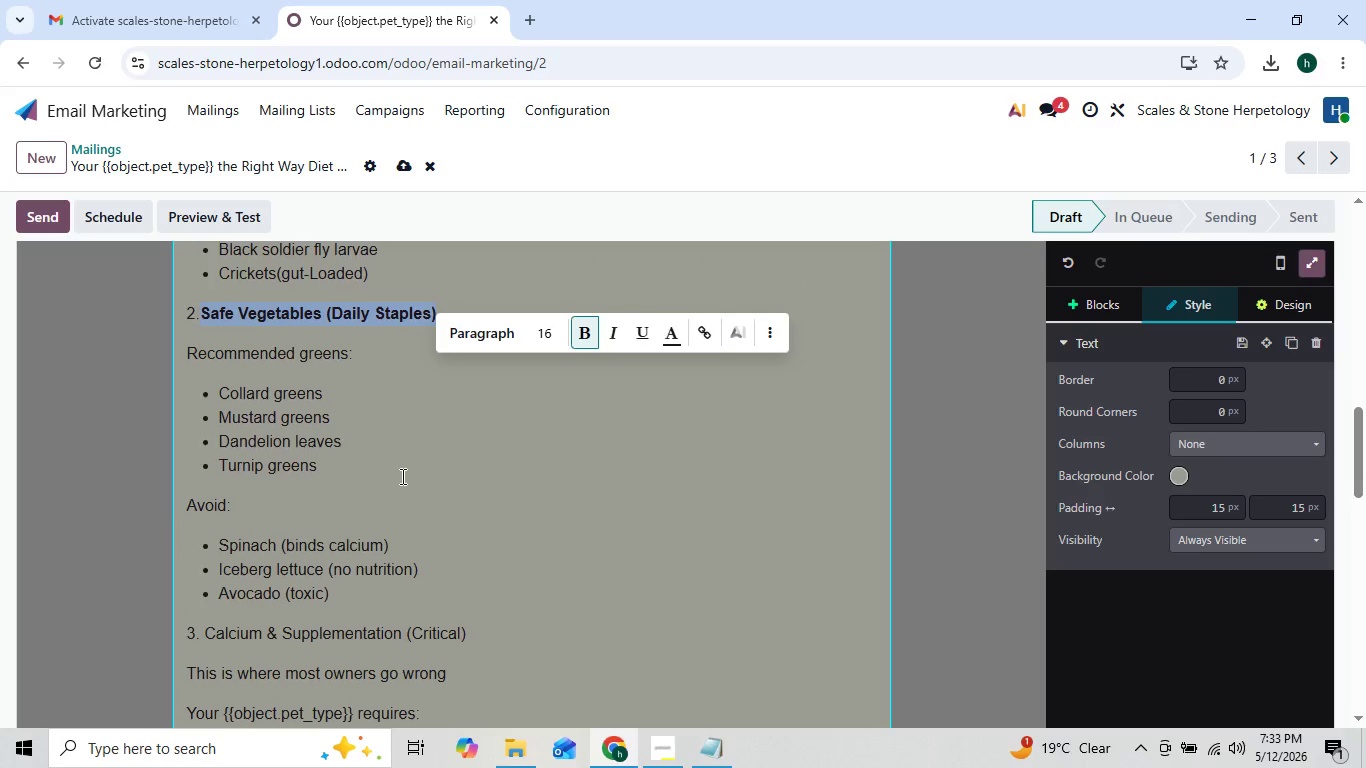 
wait(14.59)
 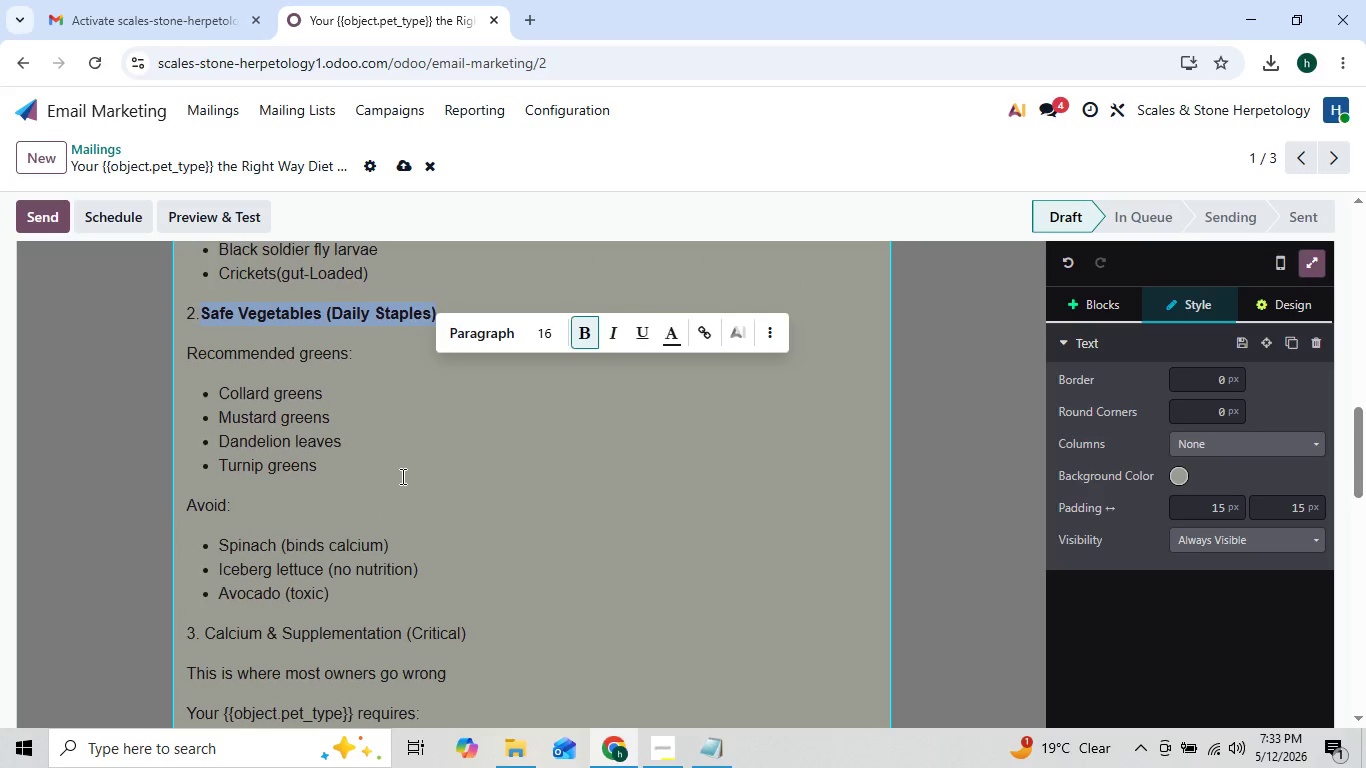 
left_click([408, 481])
 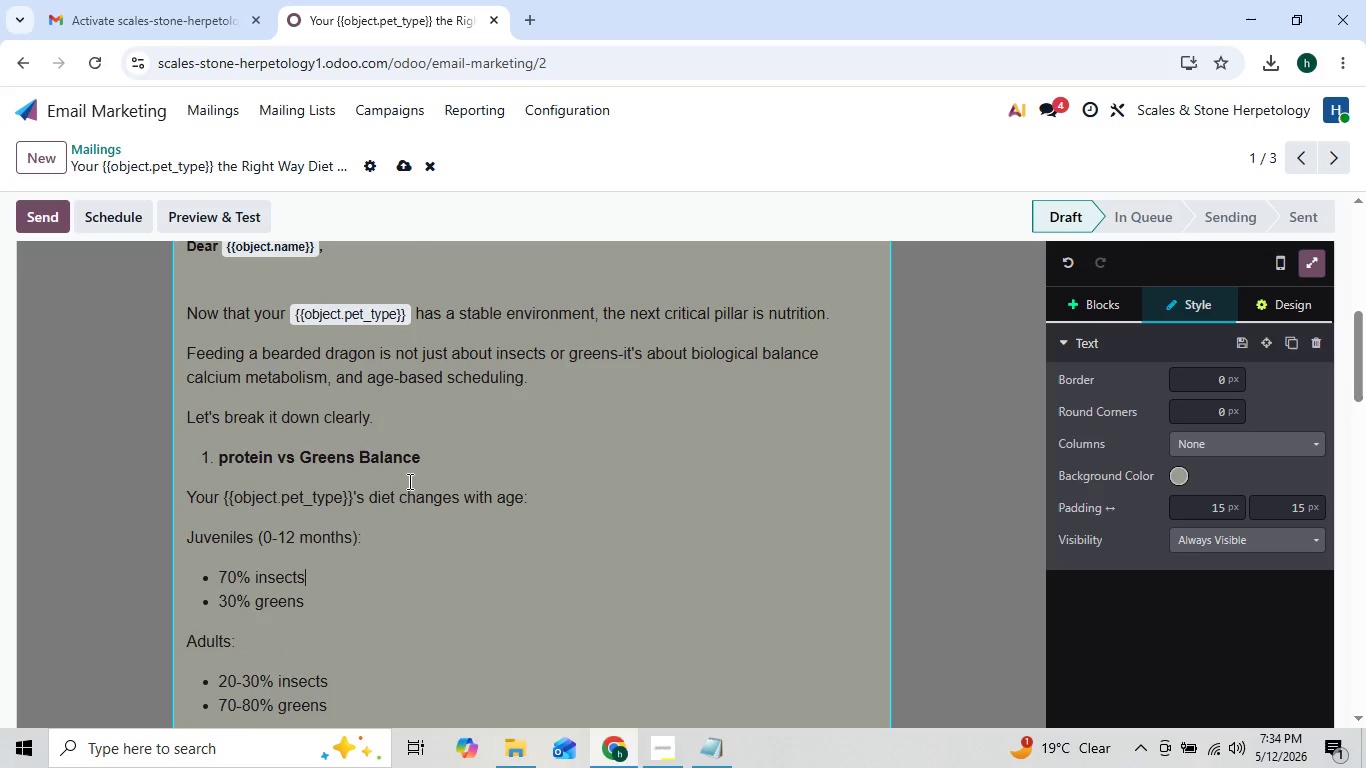 
wait(11.33)
 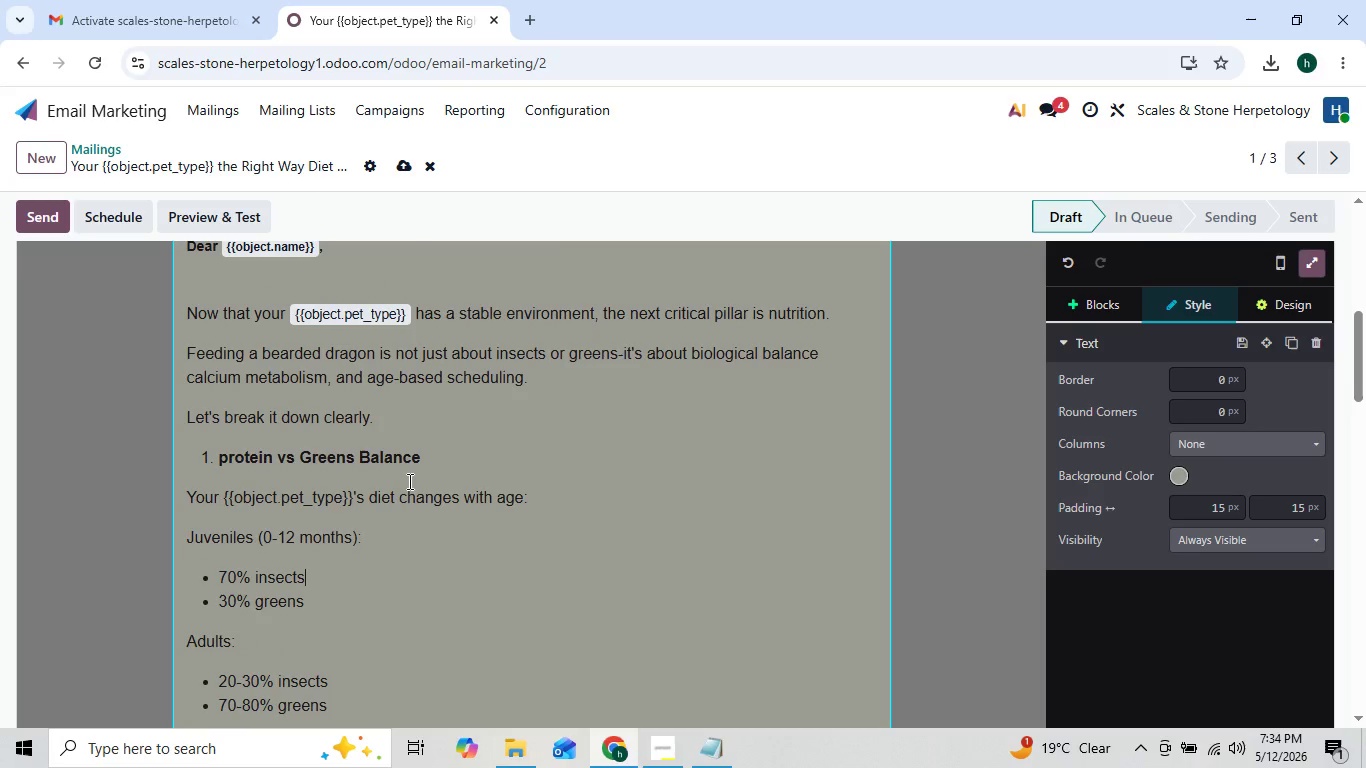 
left_click([479, 515])
 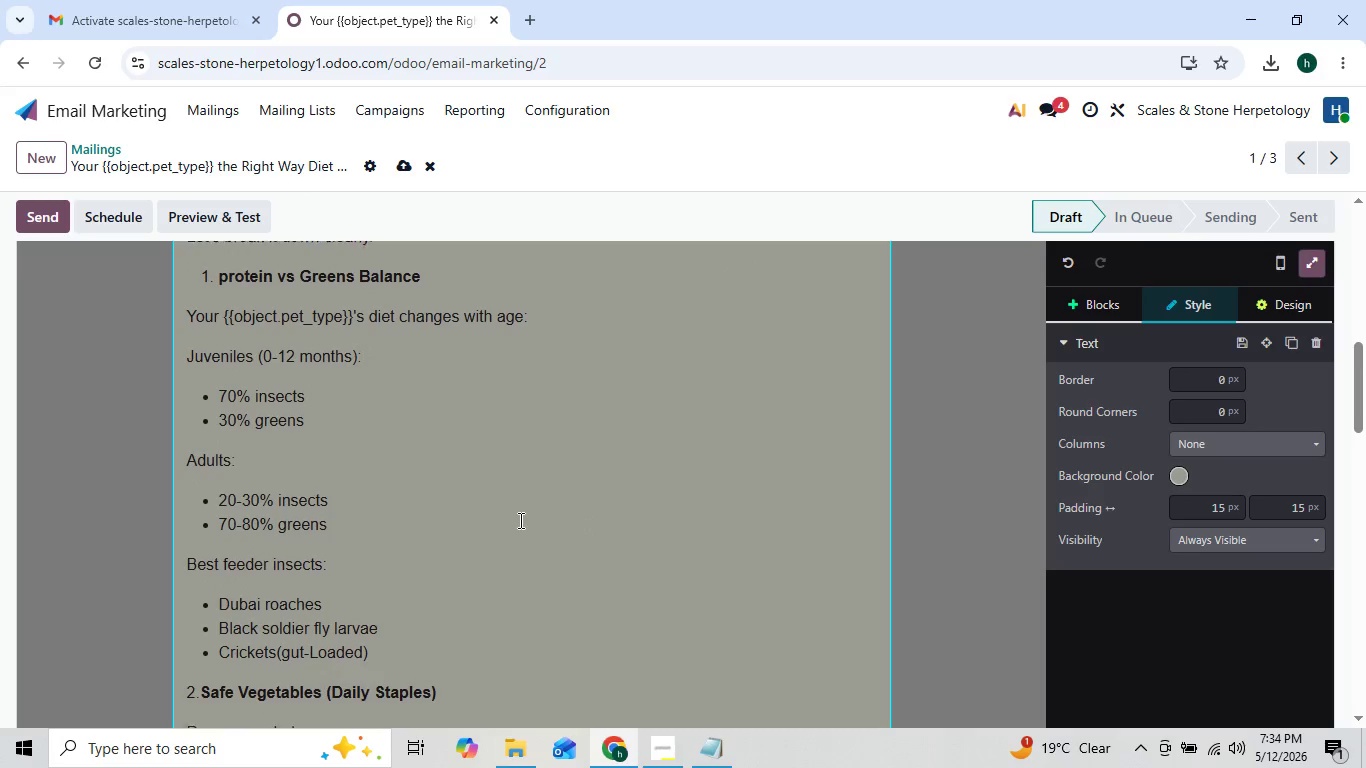 
wait(19.52)
 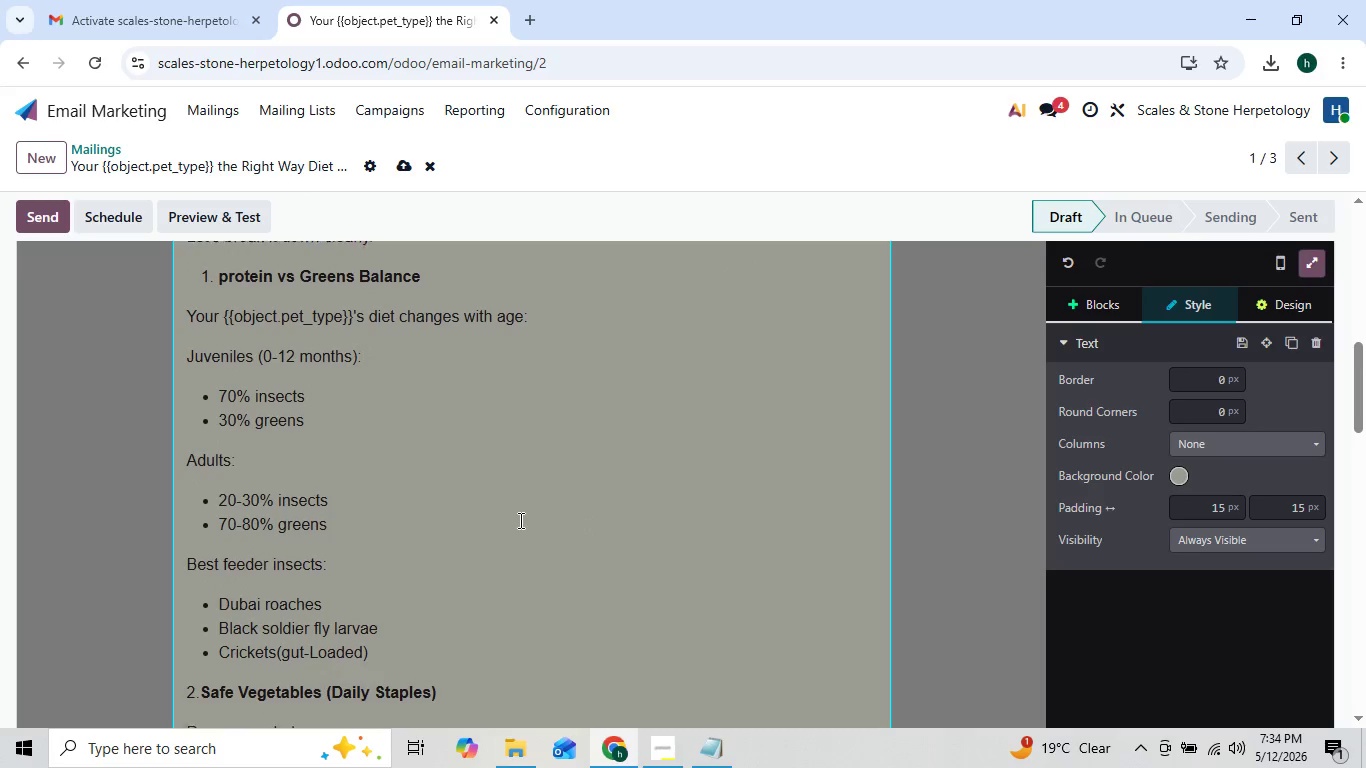 
left_click_drag(start_coordinate=[187, 387], to_coordinate=[235, 391])
 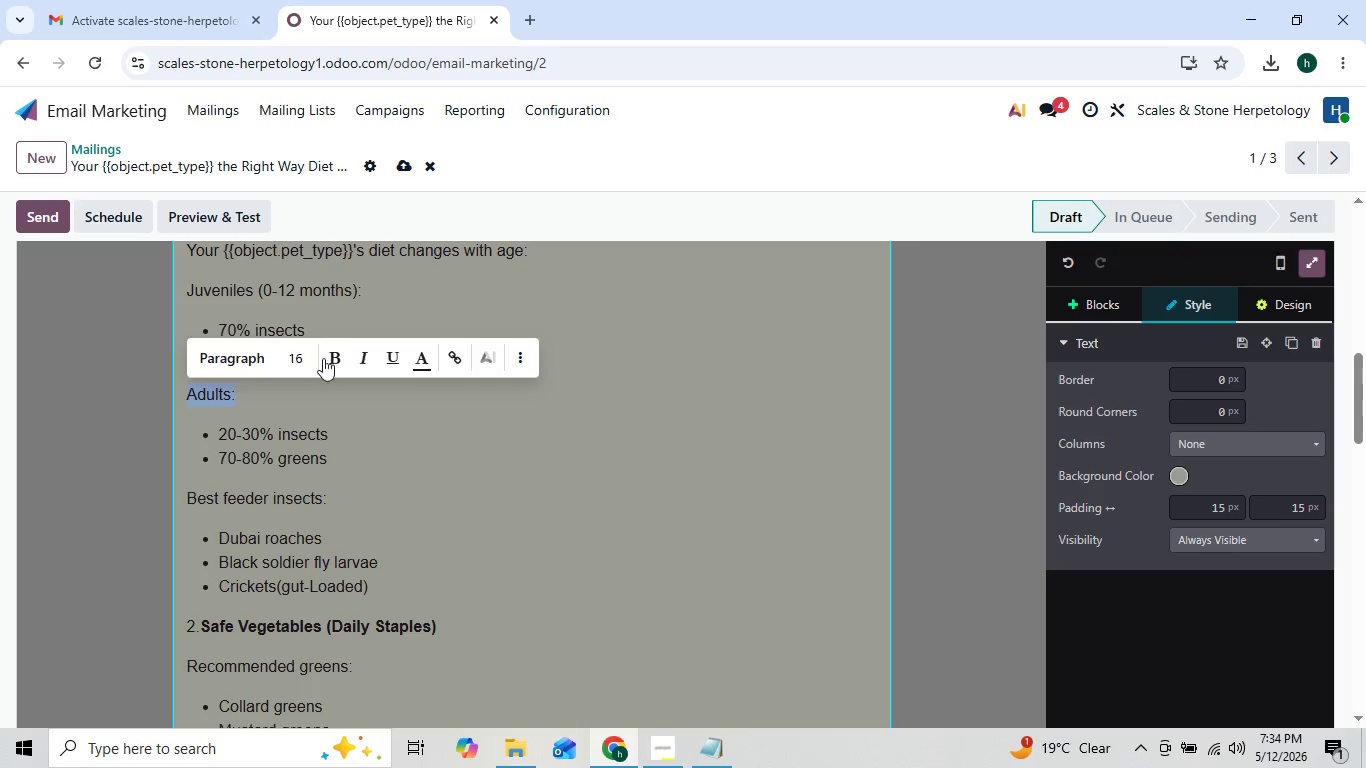 
left_click([327, 358])
 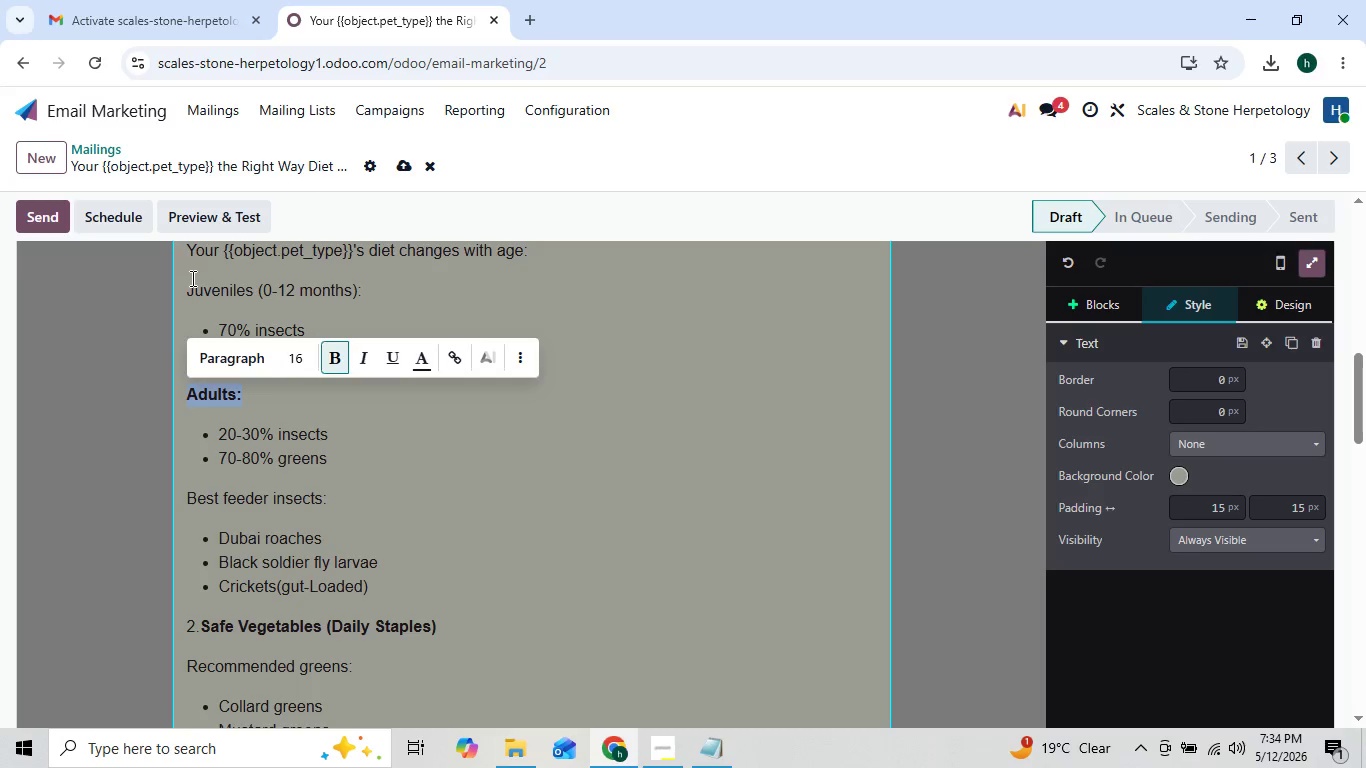 
left_click([184, 286])
 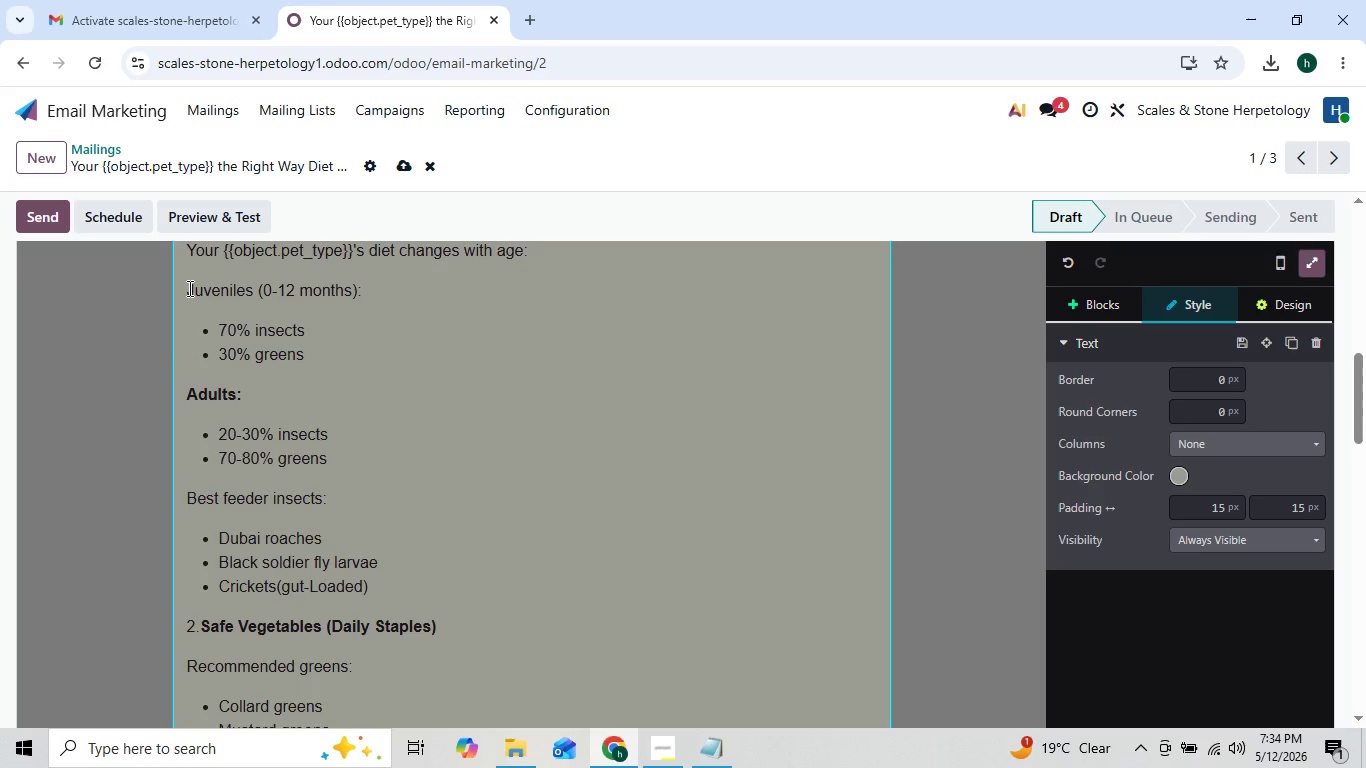 
left_click_drag(start_coordinate=[188, 288], to_coordinate=[366, 289])
 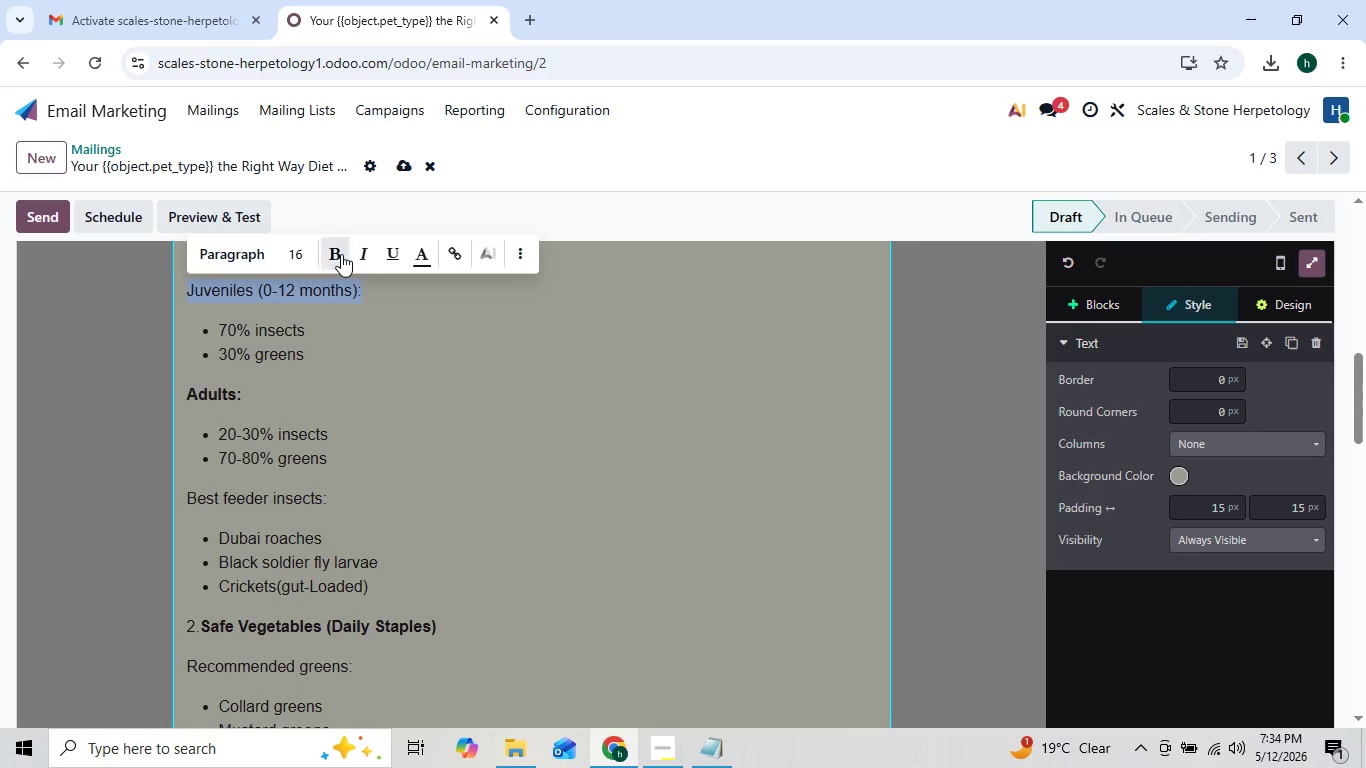 
left_click([335, 254])
 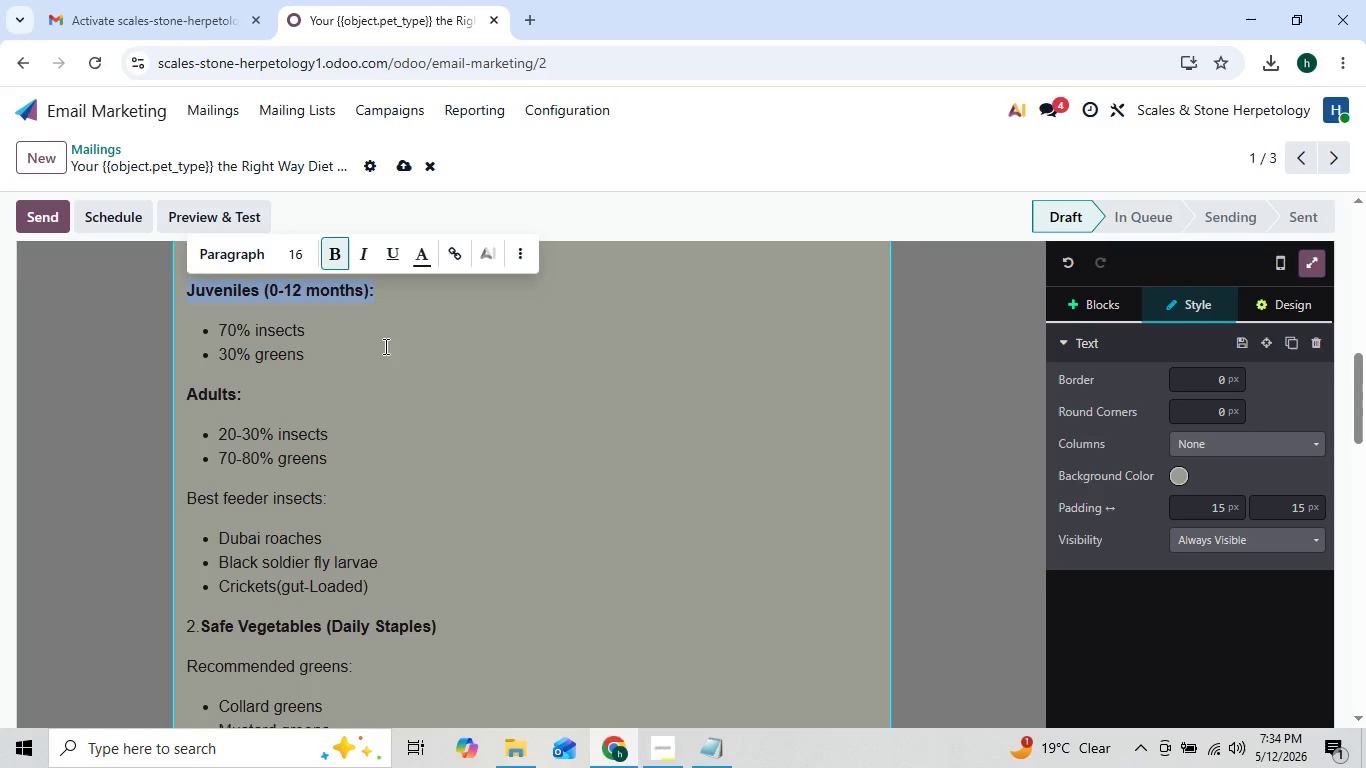 
left_click([384, 346])
 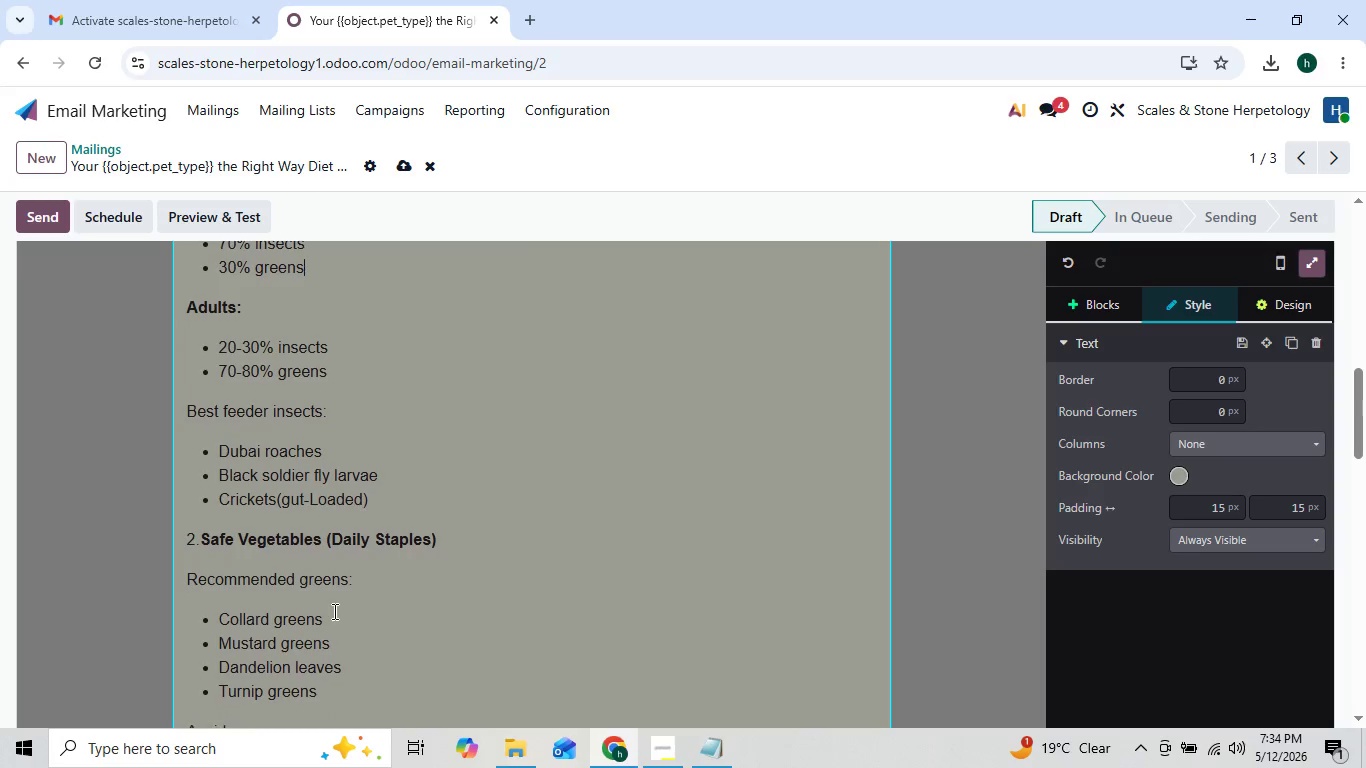 
wait(10.42)
 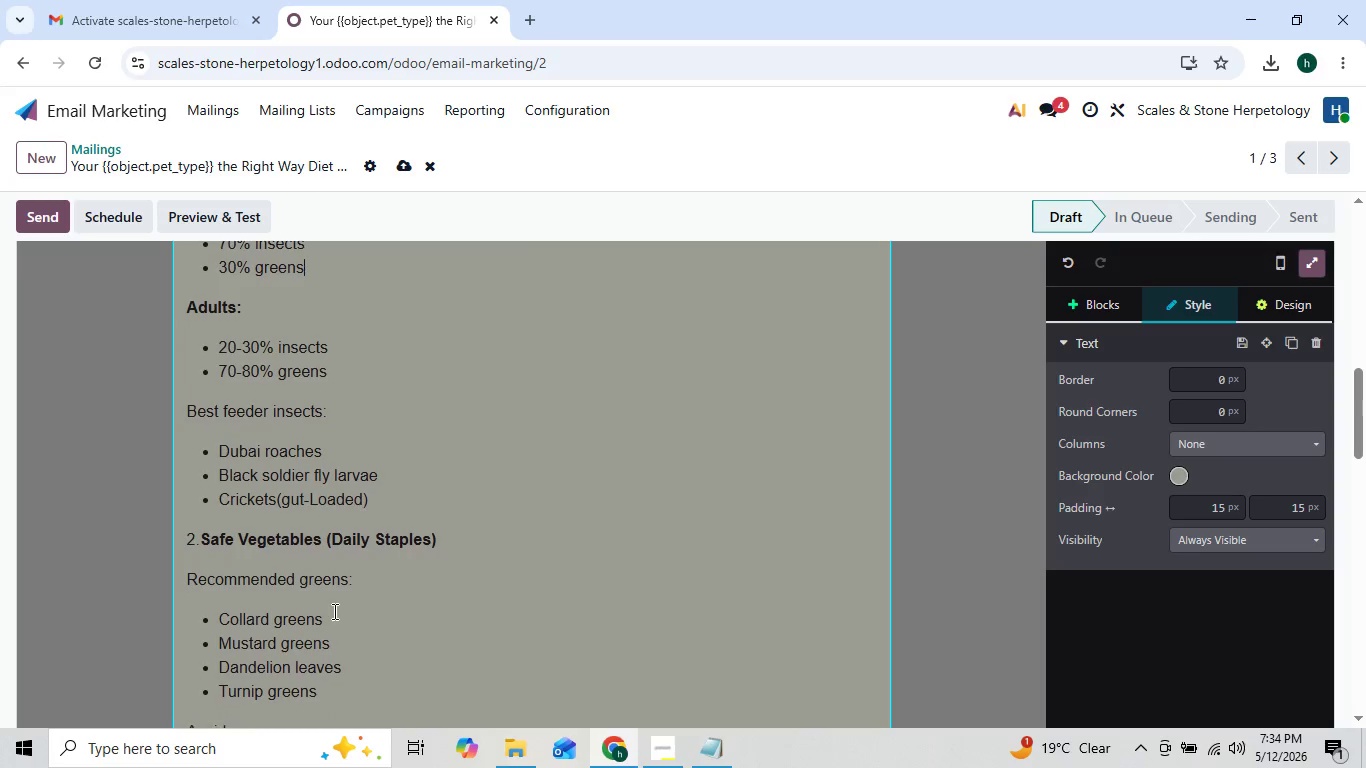 
left_click_drag(start_coordinate=[190, 309], to_coordinate=[332, 309])
 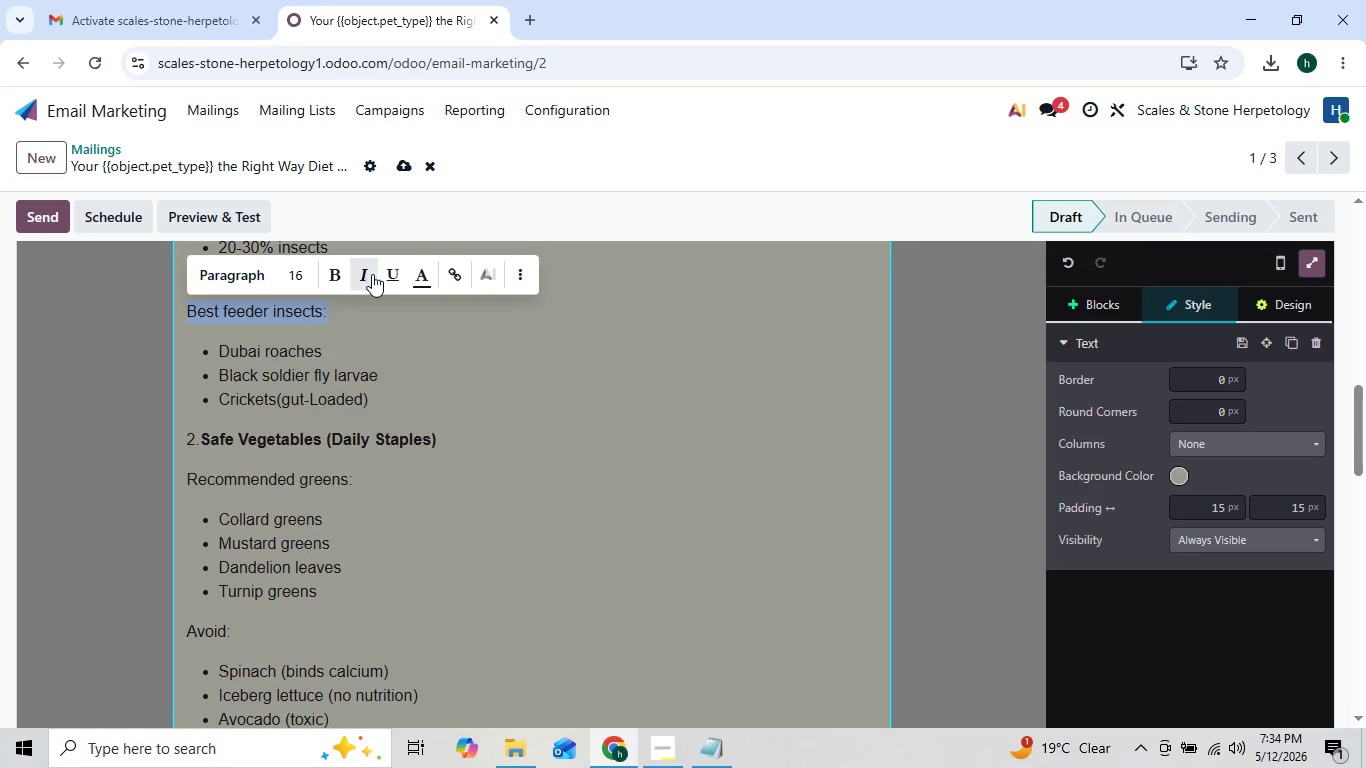 
left_click([367, 273])
 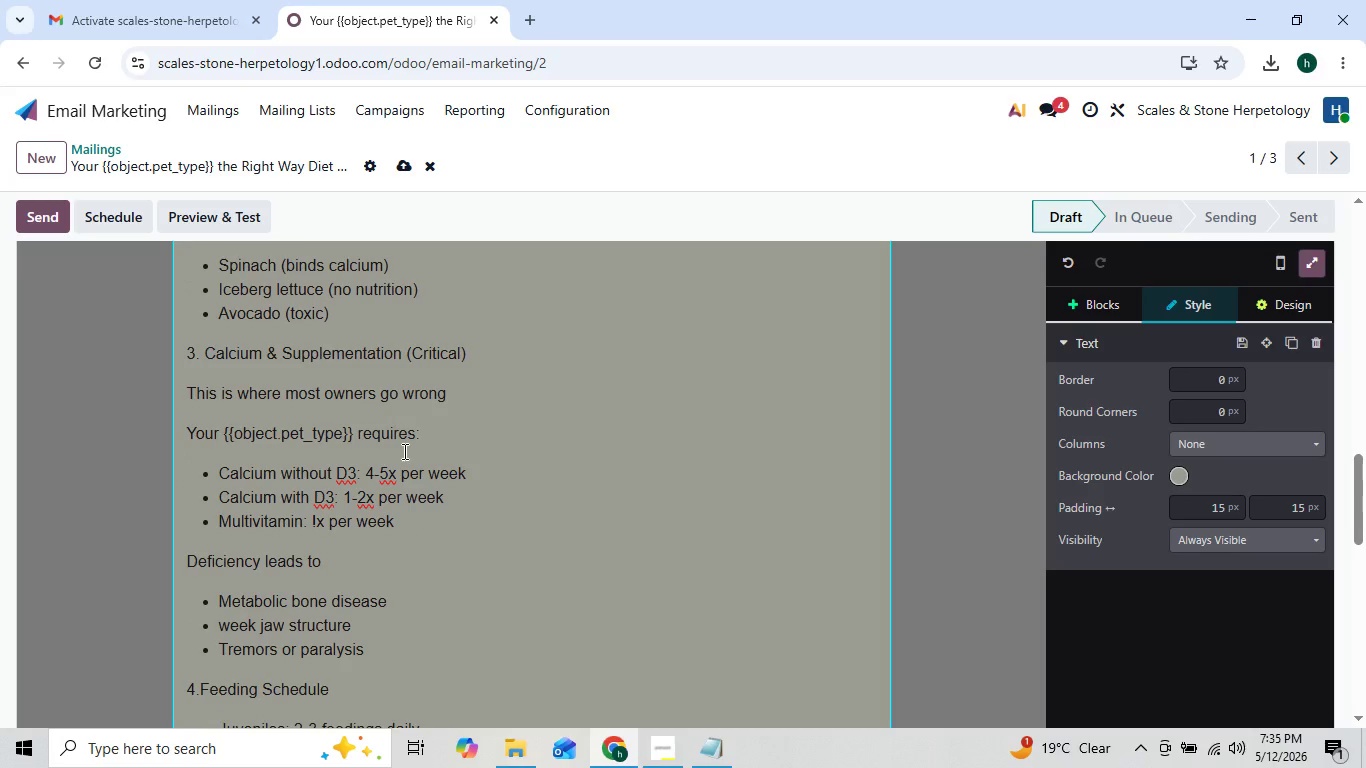 
wait(12.95)
 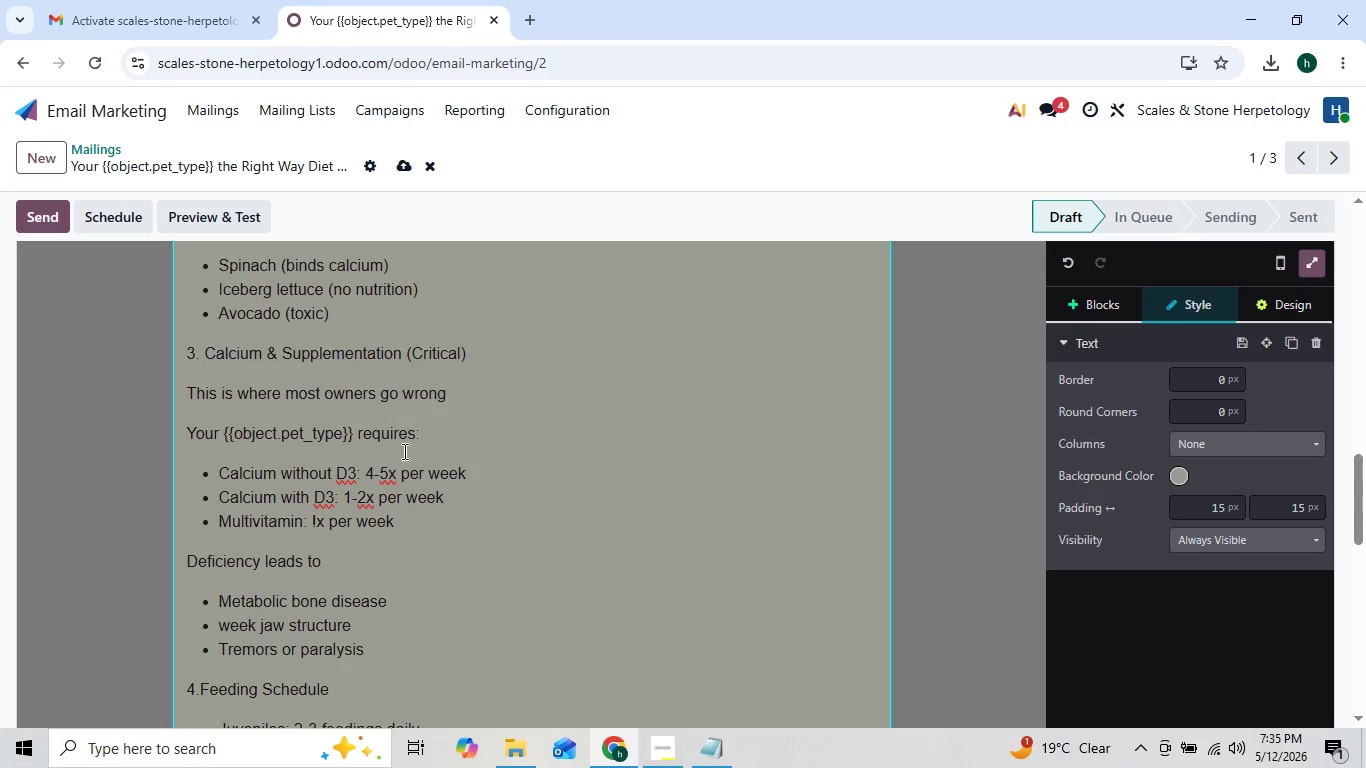 
left_click_drag(start_coordinate=[203, 348], to_coordinate=[469, 347])
 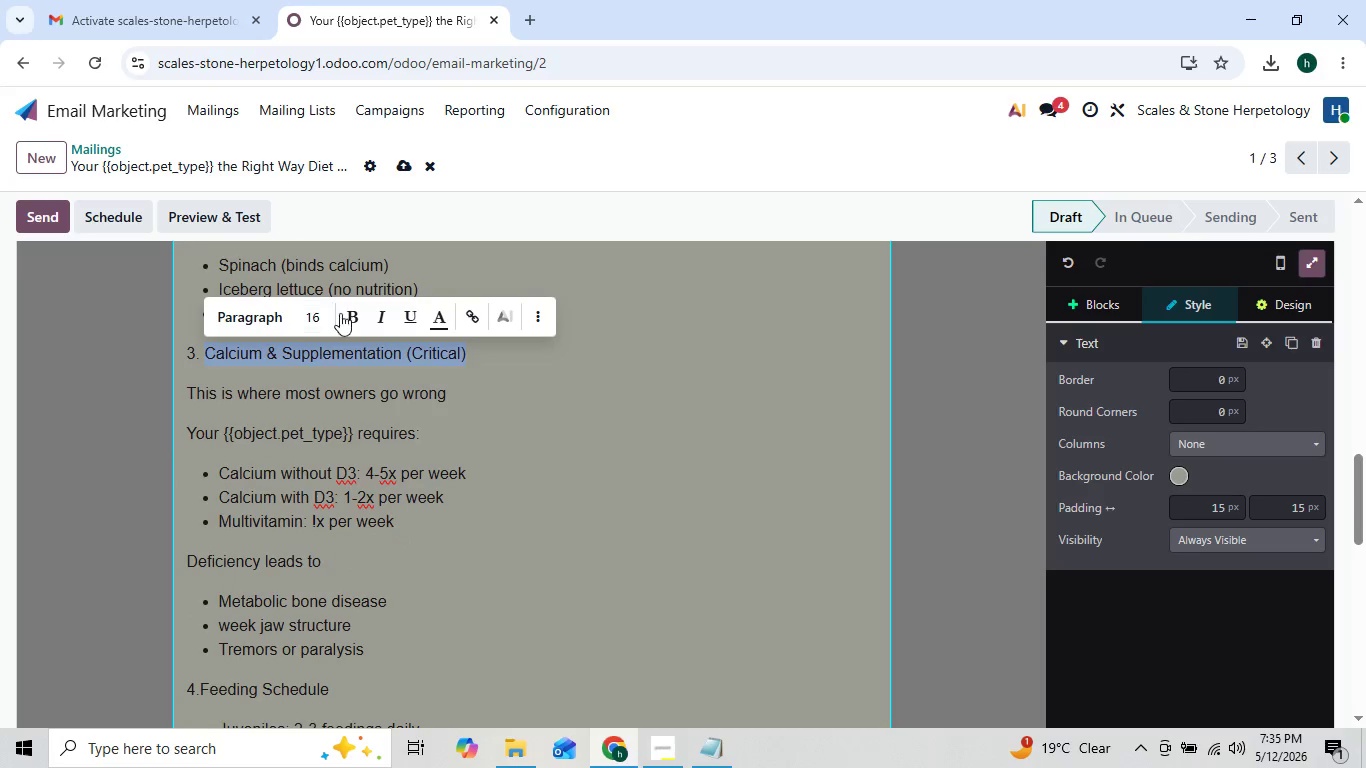 
left_click([349, 317])
 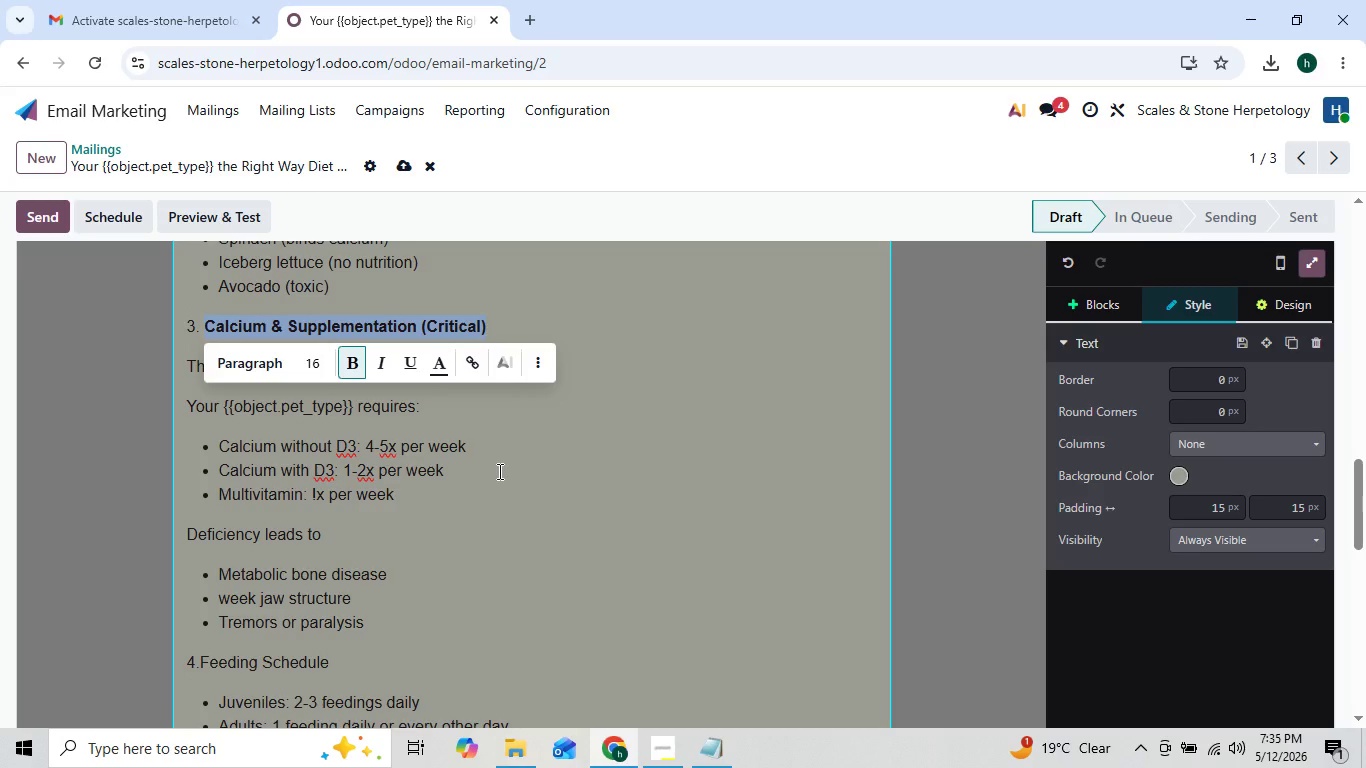 
wait(5.34)
 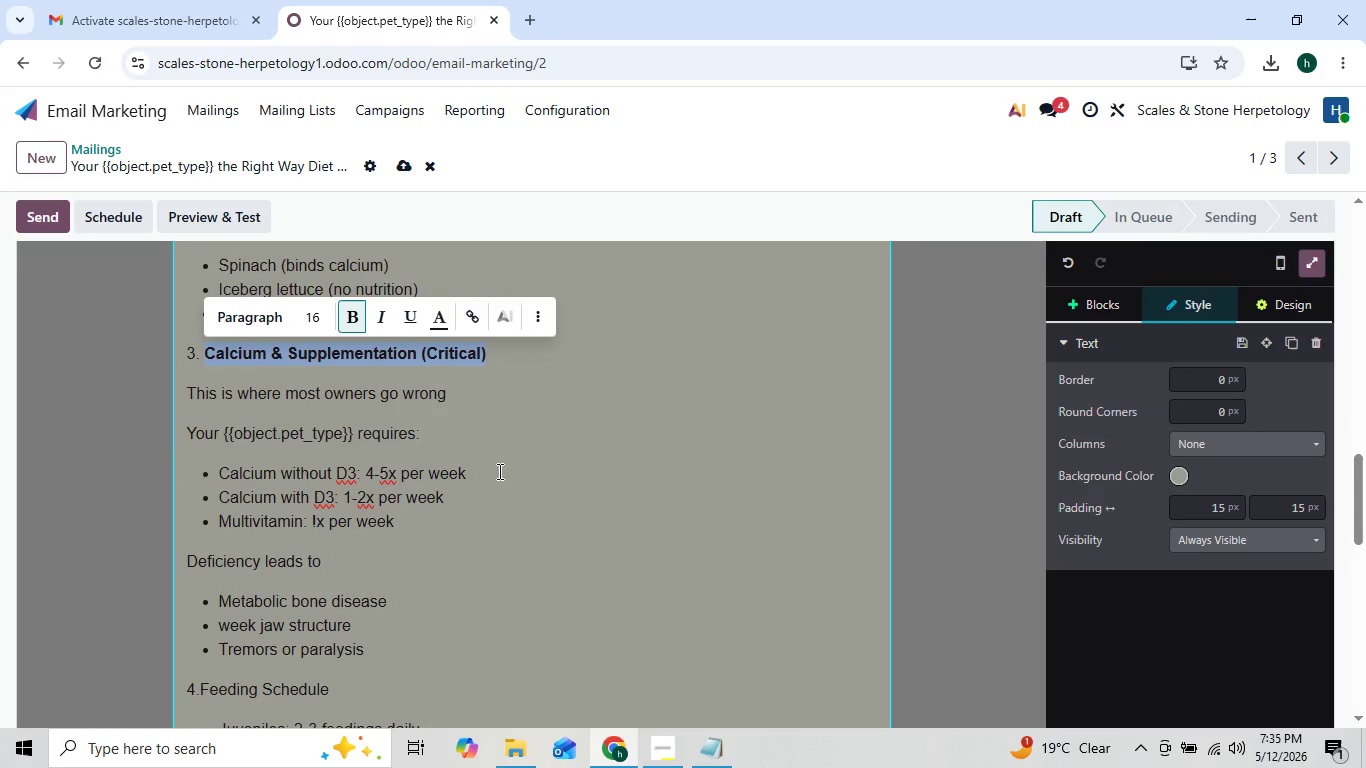 
mouse_move([257, 503])
 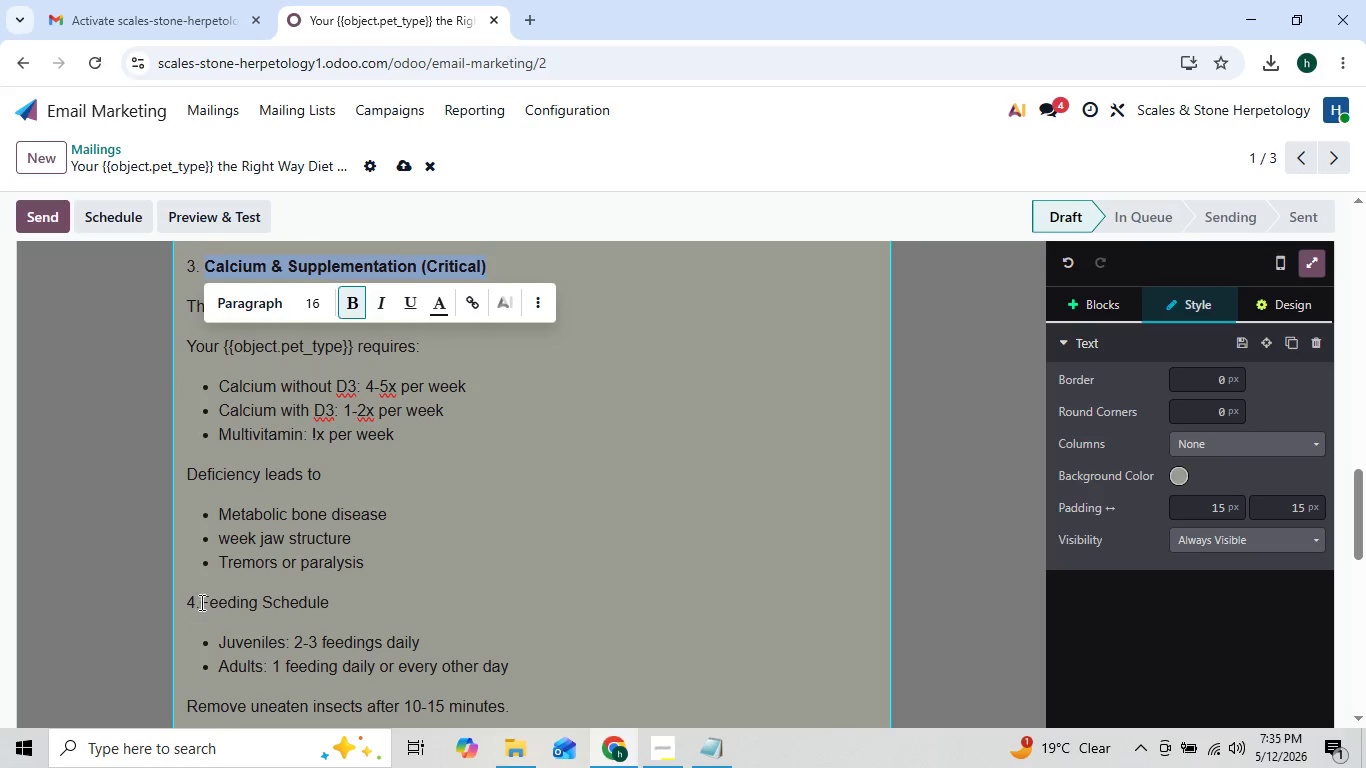 
left_click_drag(start_coordinate=[199, 597], to_coordinate=[331, 596])
 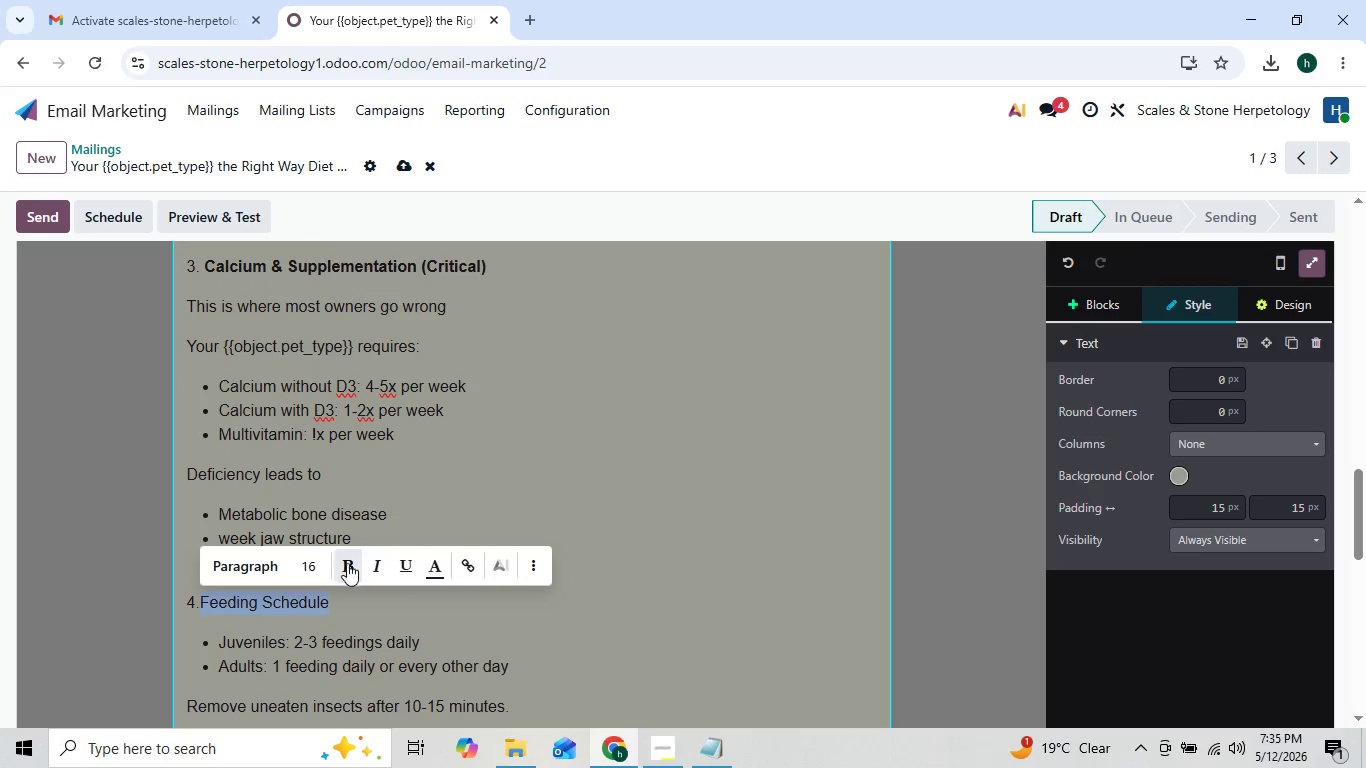 
left_click([347, 563])
 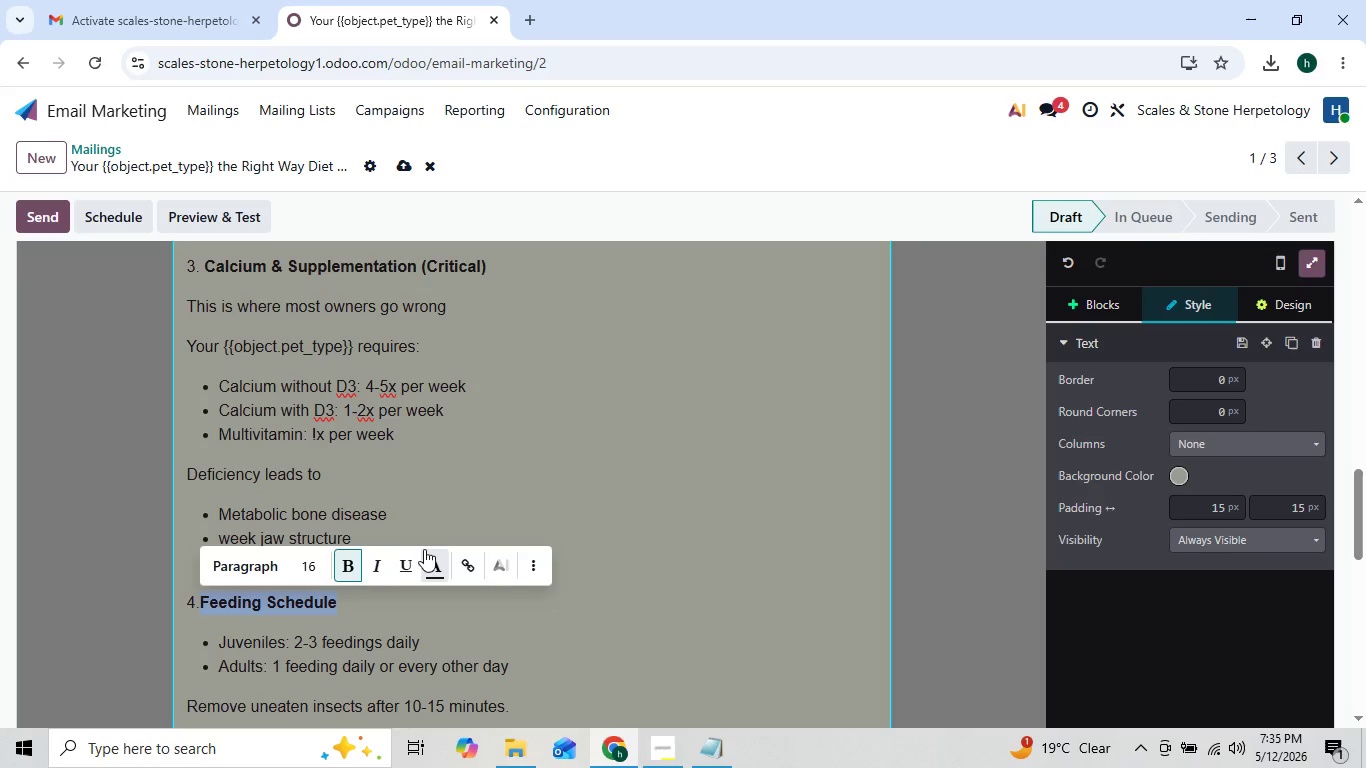 
wait(5.11)
 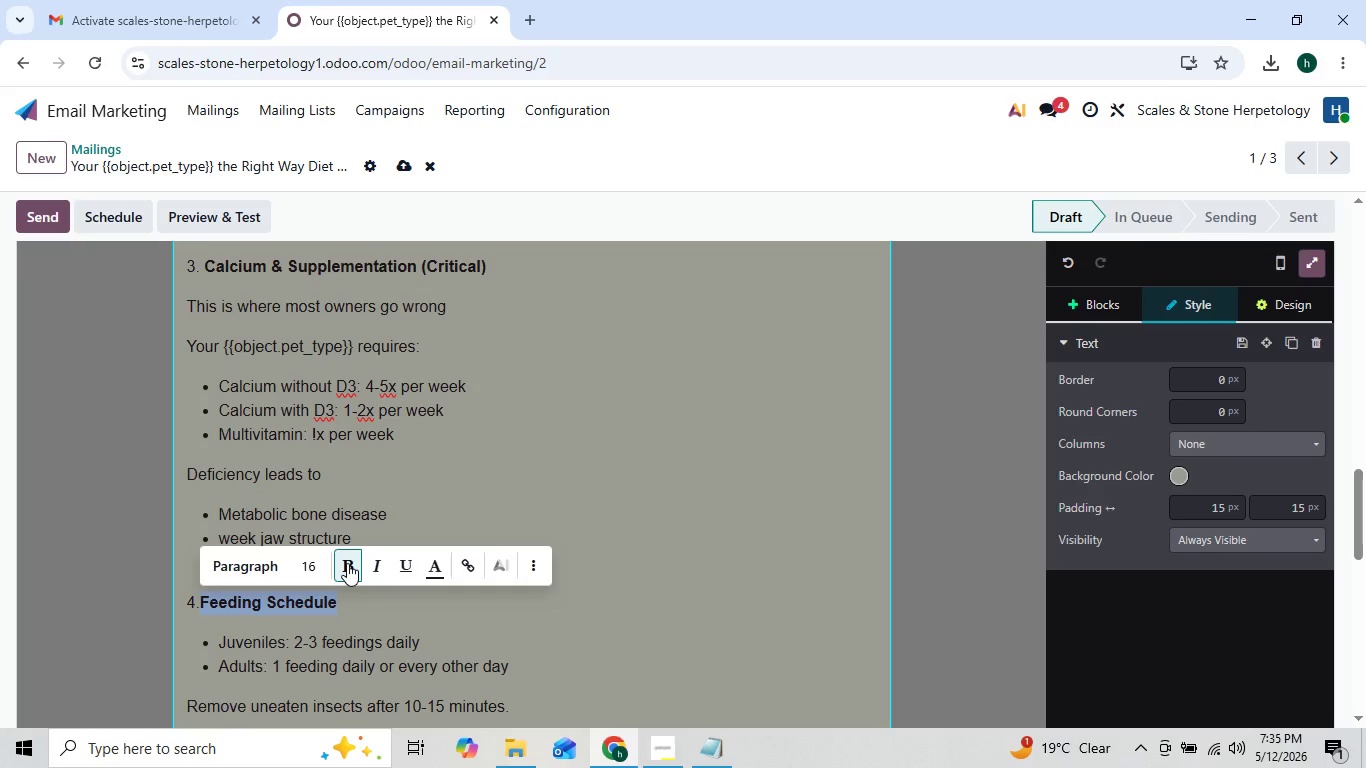 
left_click([563, 513])
 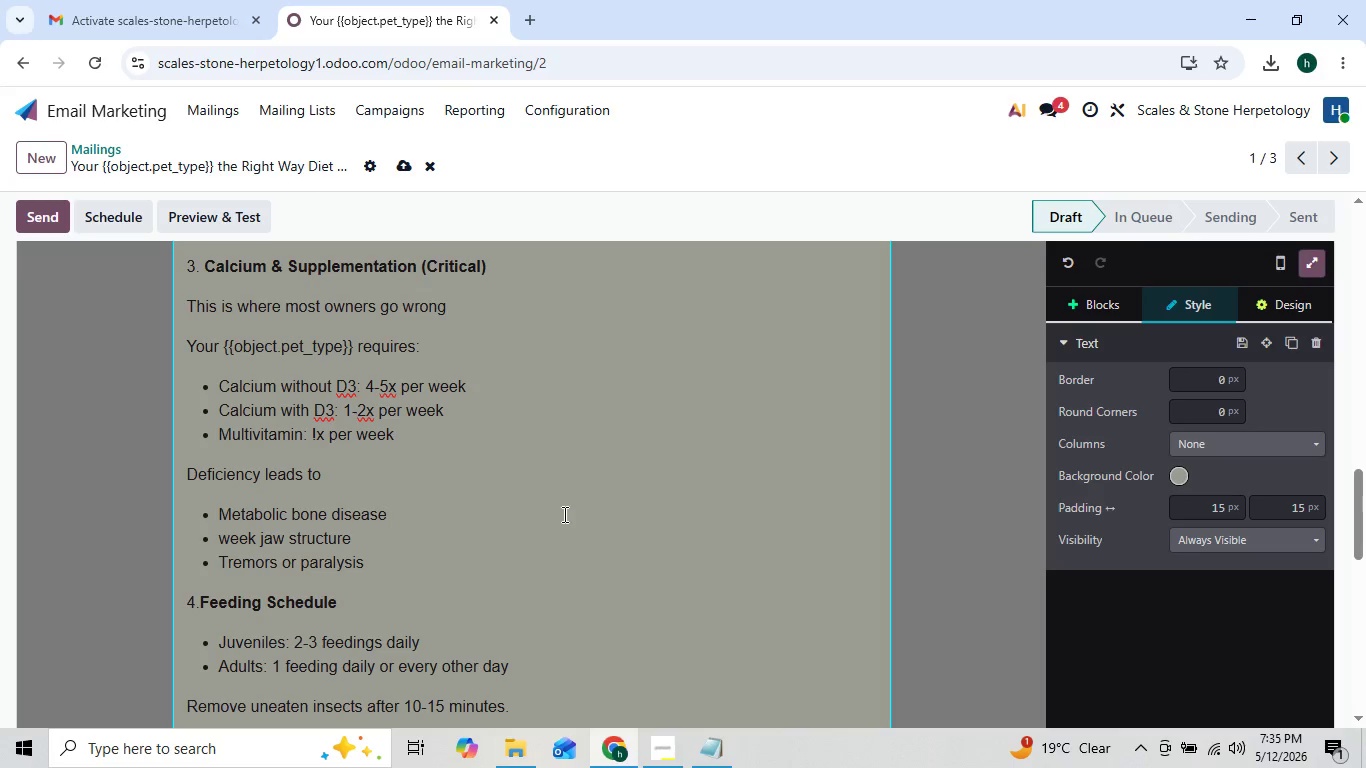 
mouse_move([529, 506])
 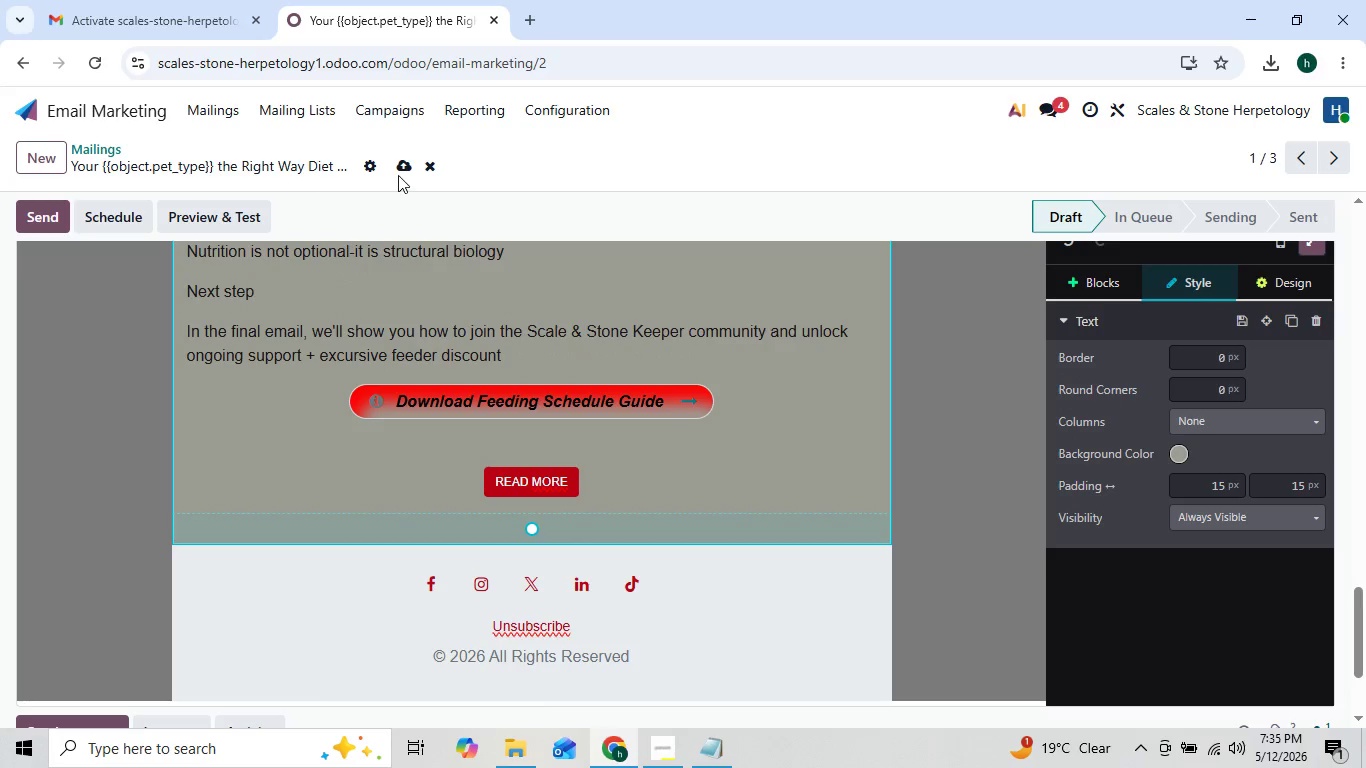 
left_click([398, 173])
 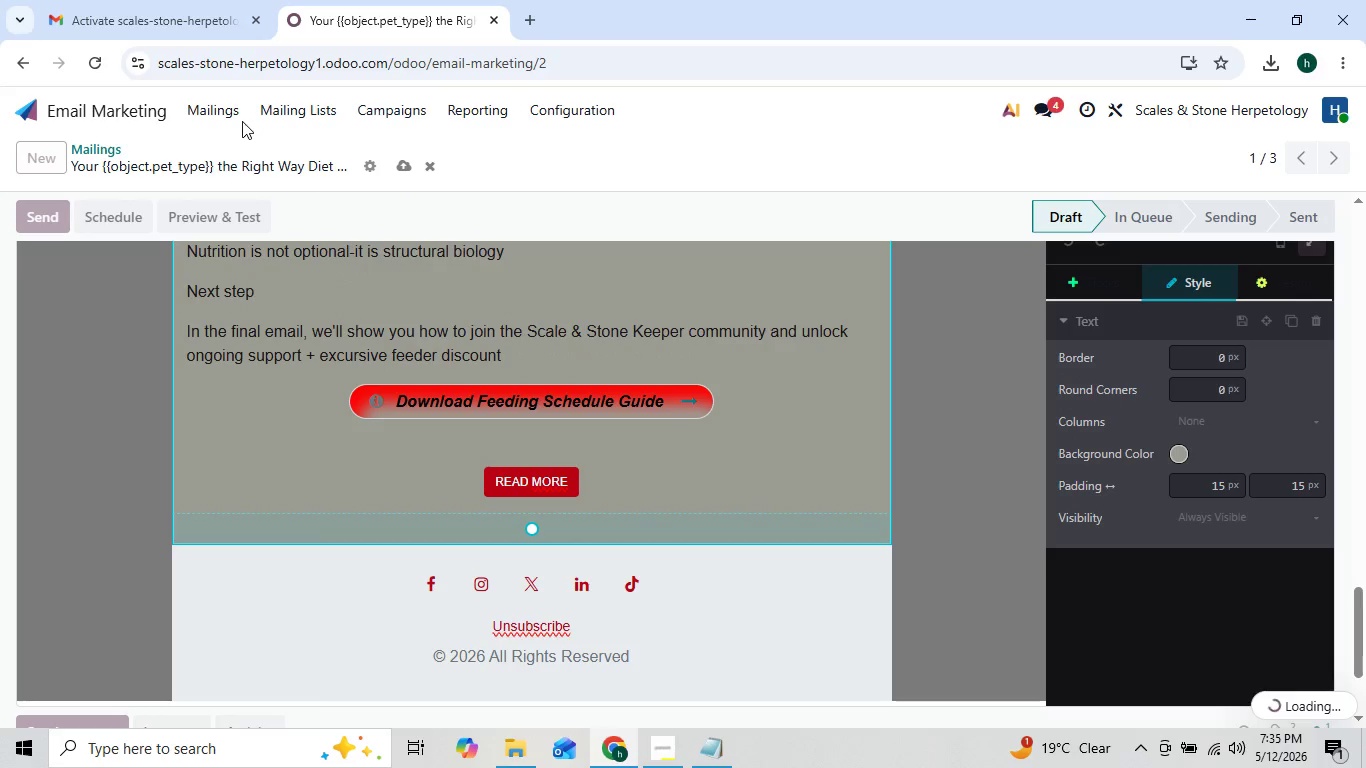 
left_click([222, 120])
 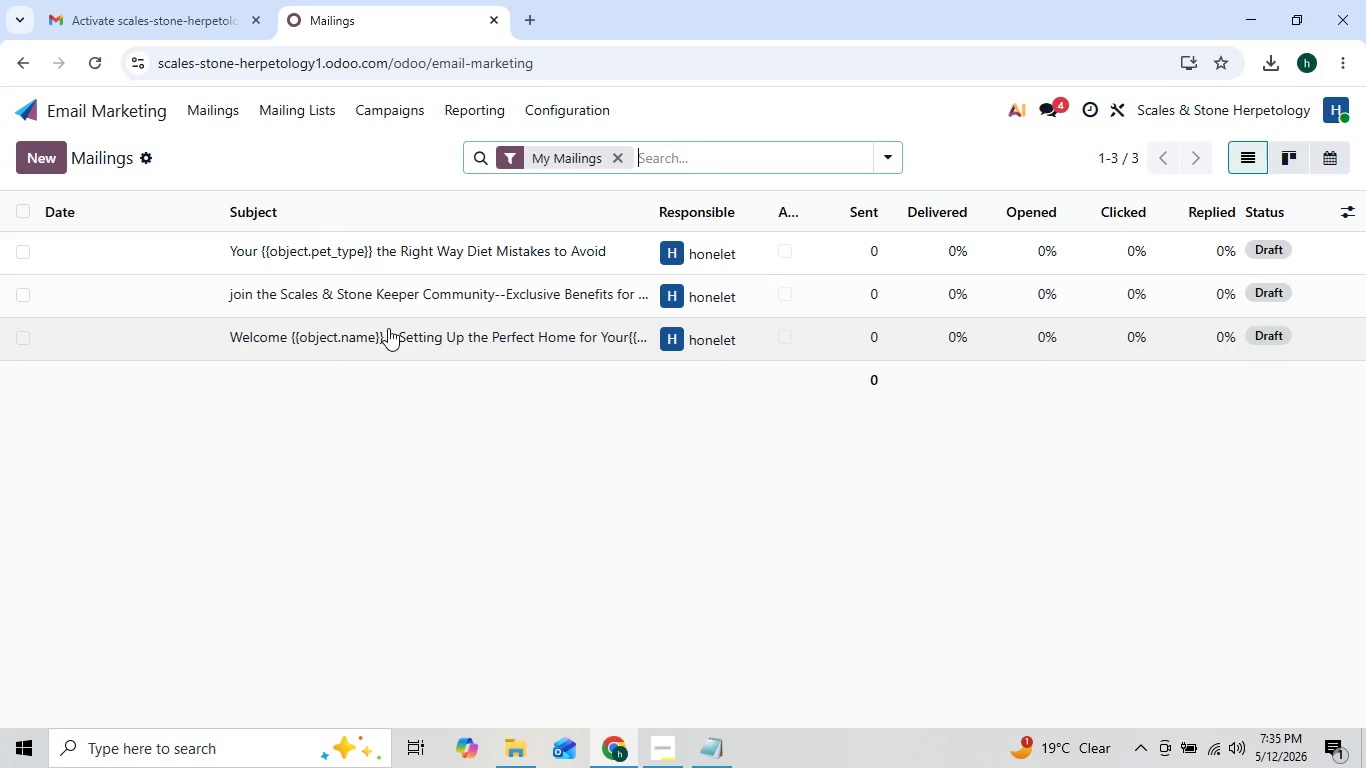 
wait(10.34)
 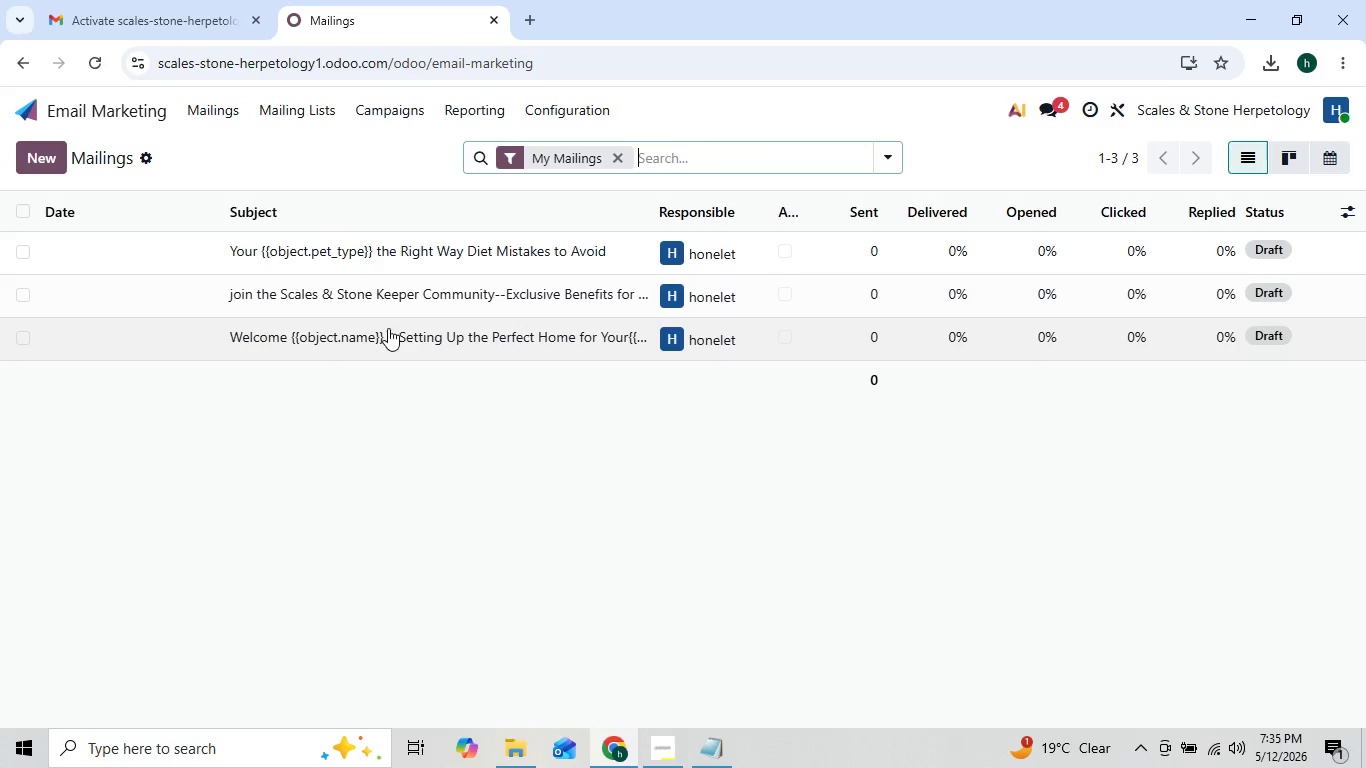 
left_click([493, 458])
 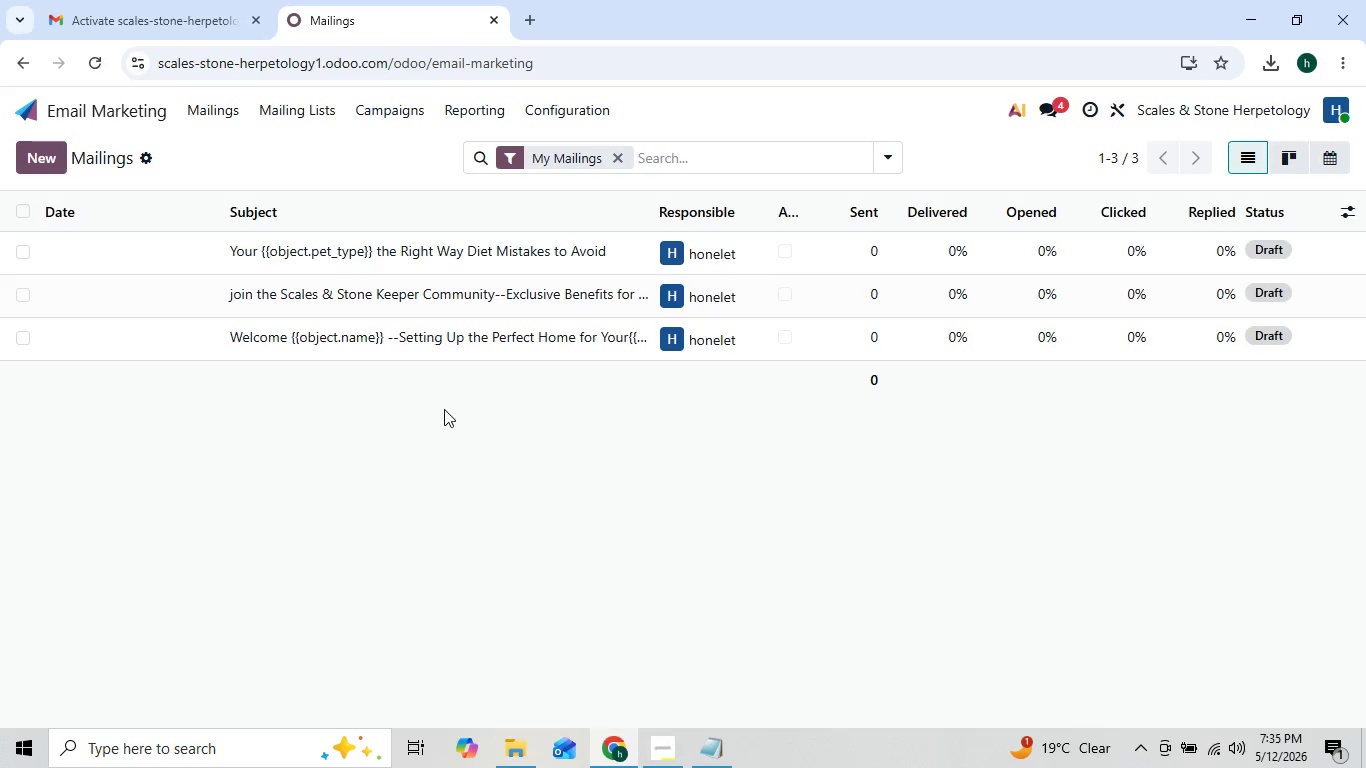 
left_click([415, 306])
 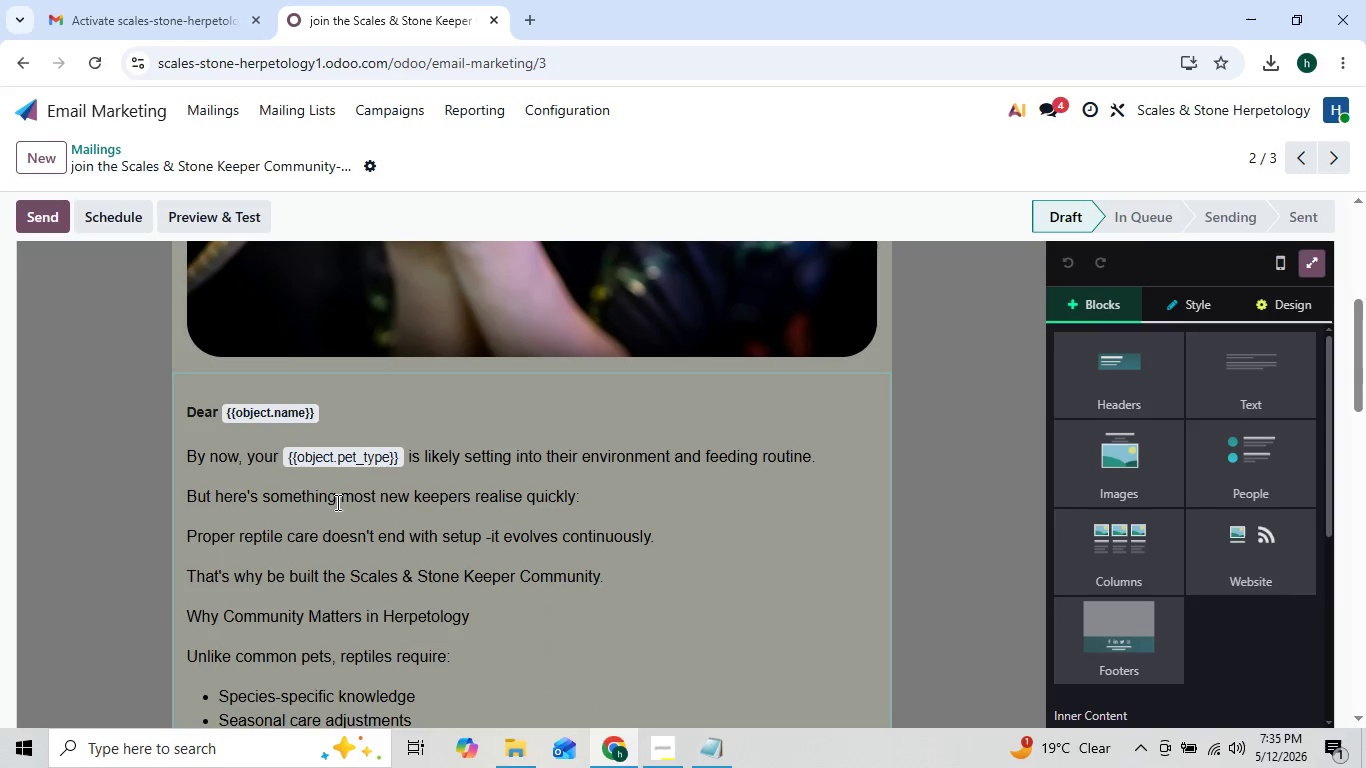 
wait(8.69)
 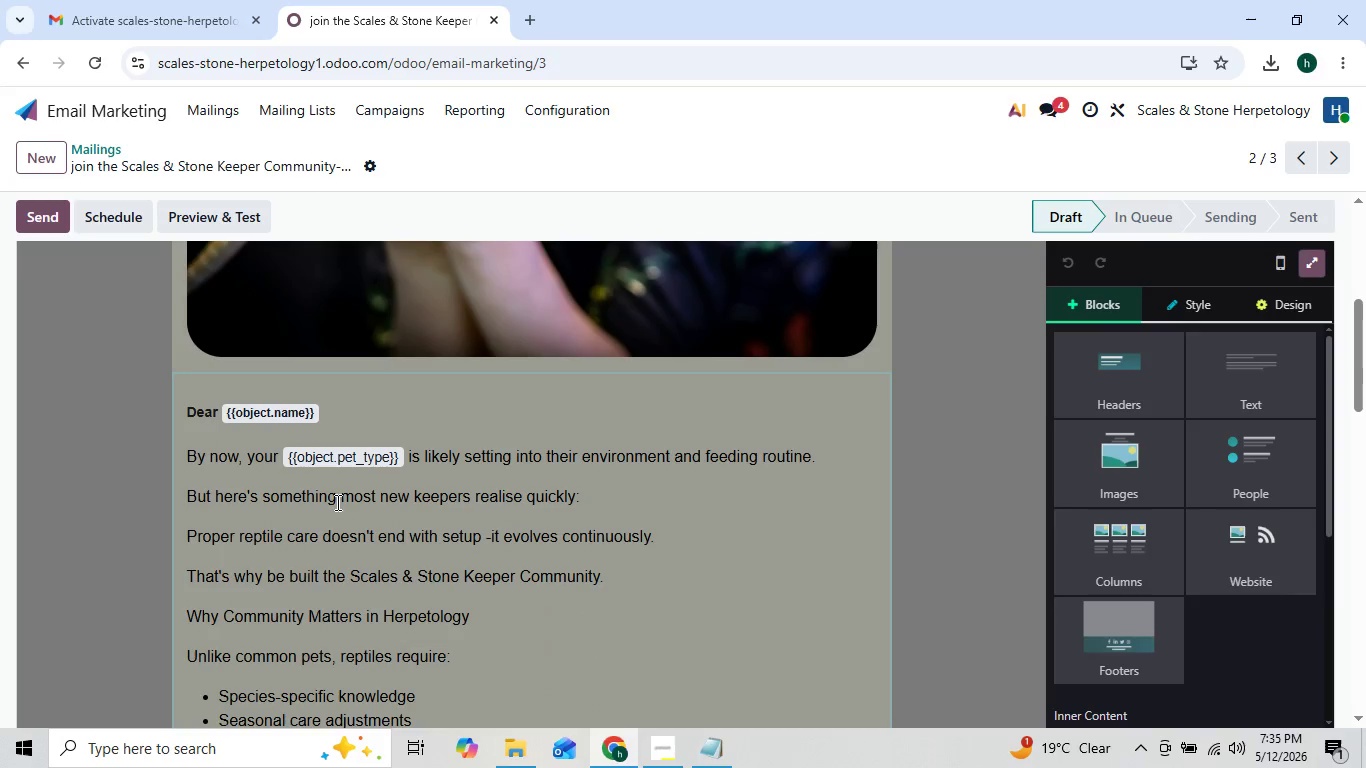 
right_click([294, 534])
 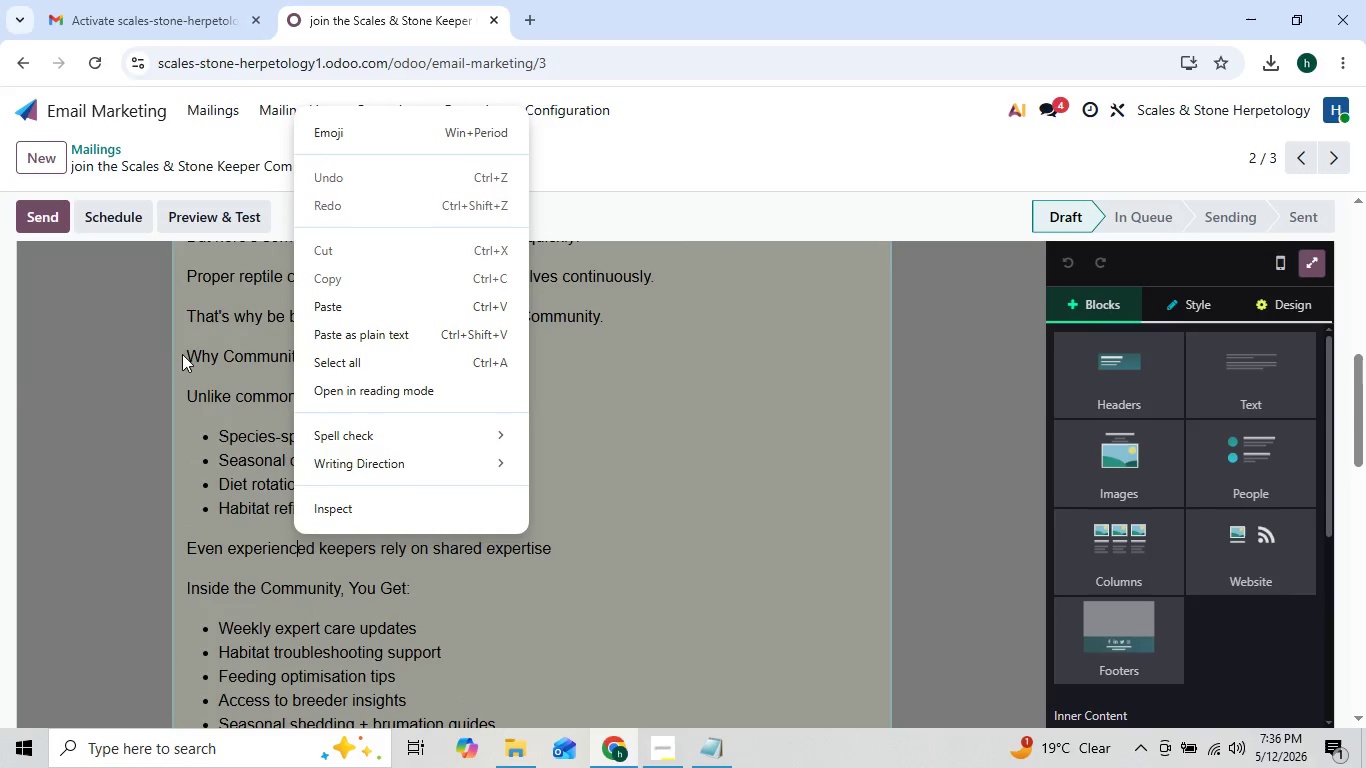 
left_click([188, 351])
 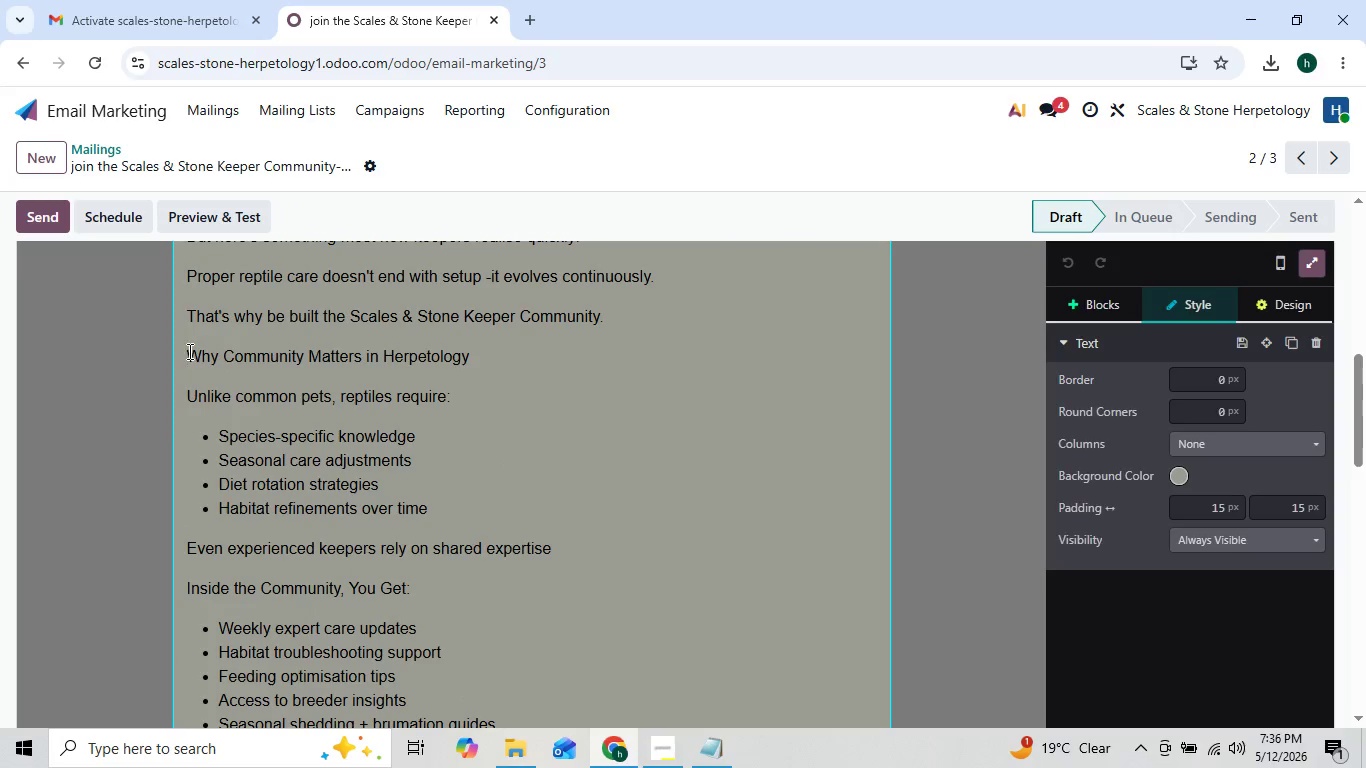 
left_click_drag(start_coordinate=[188, 351], to_coordinate=[276, 355])
 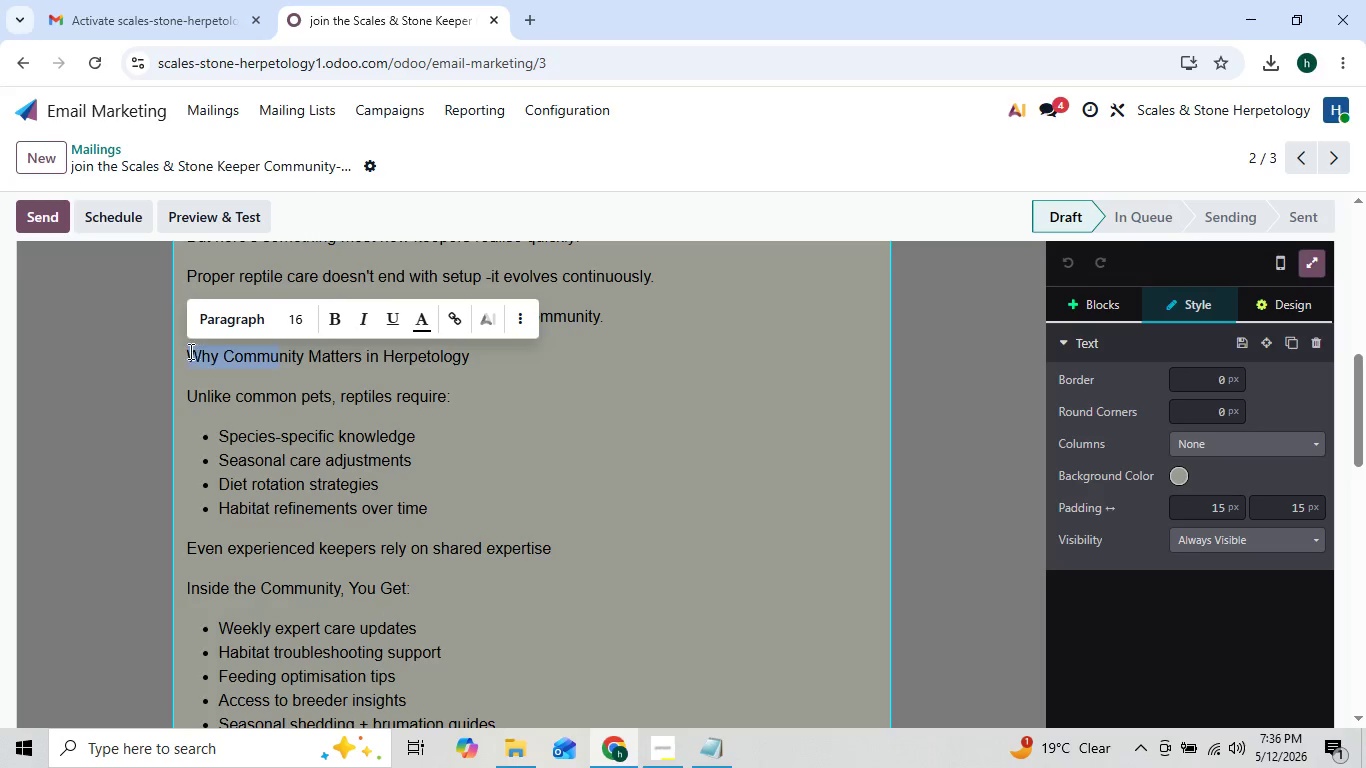 
left_click([188, 351])
 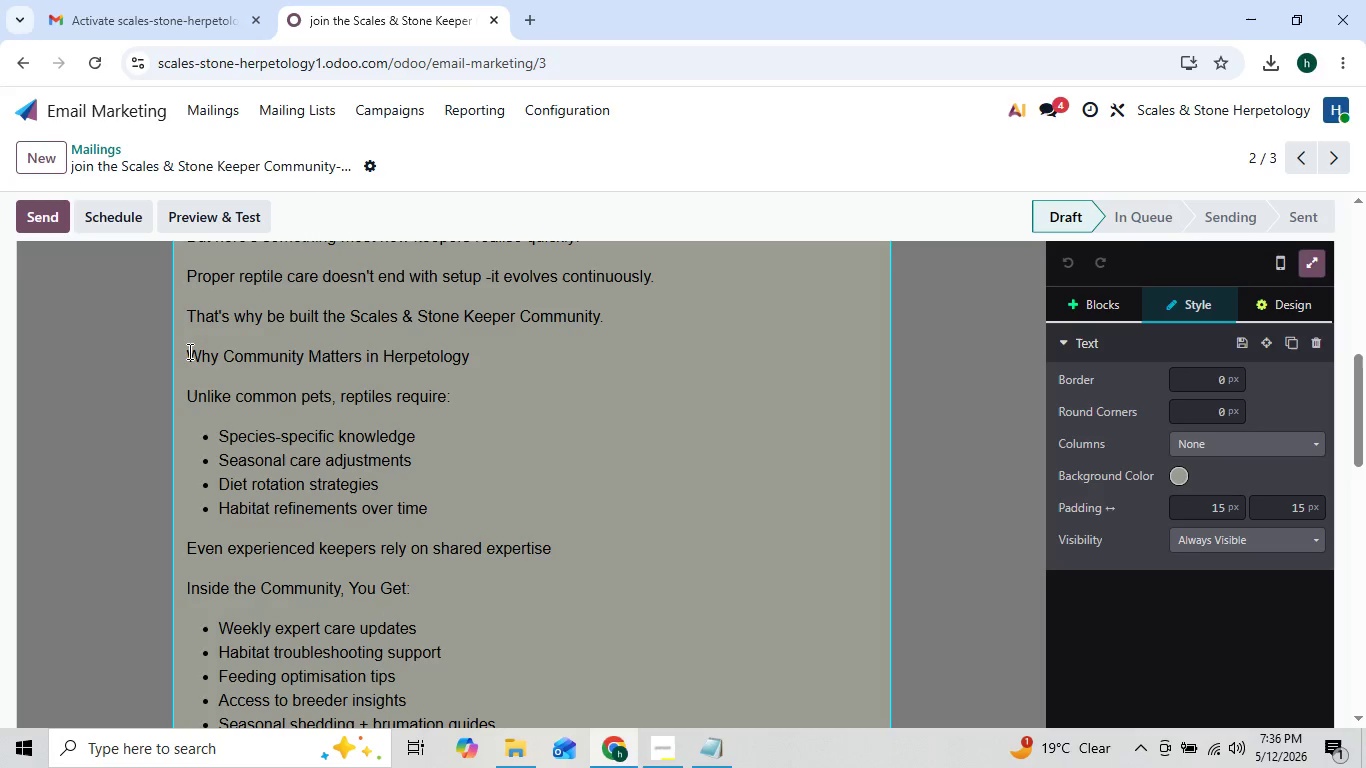 
key(Space)
 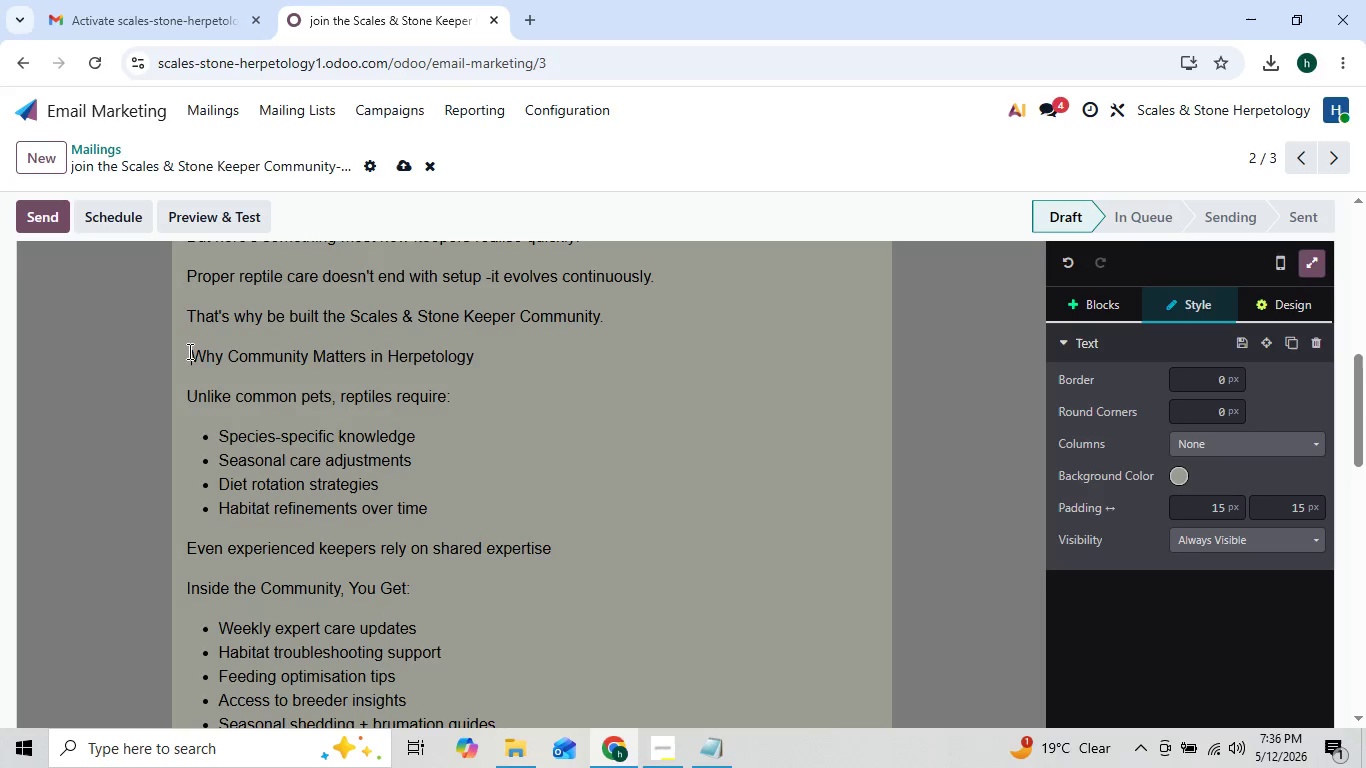 
key(Space)
 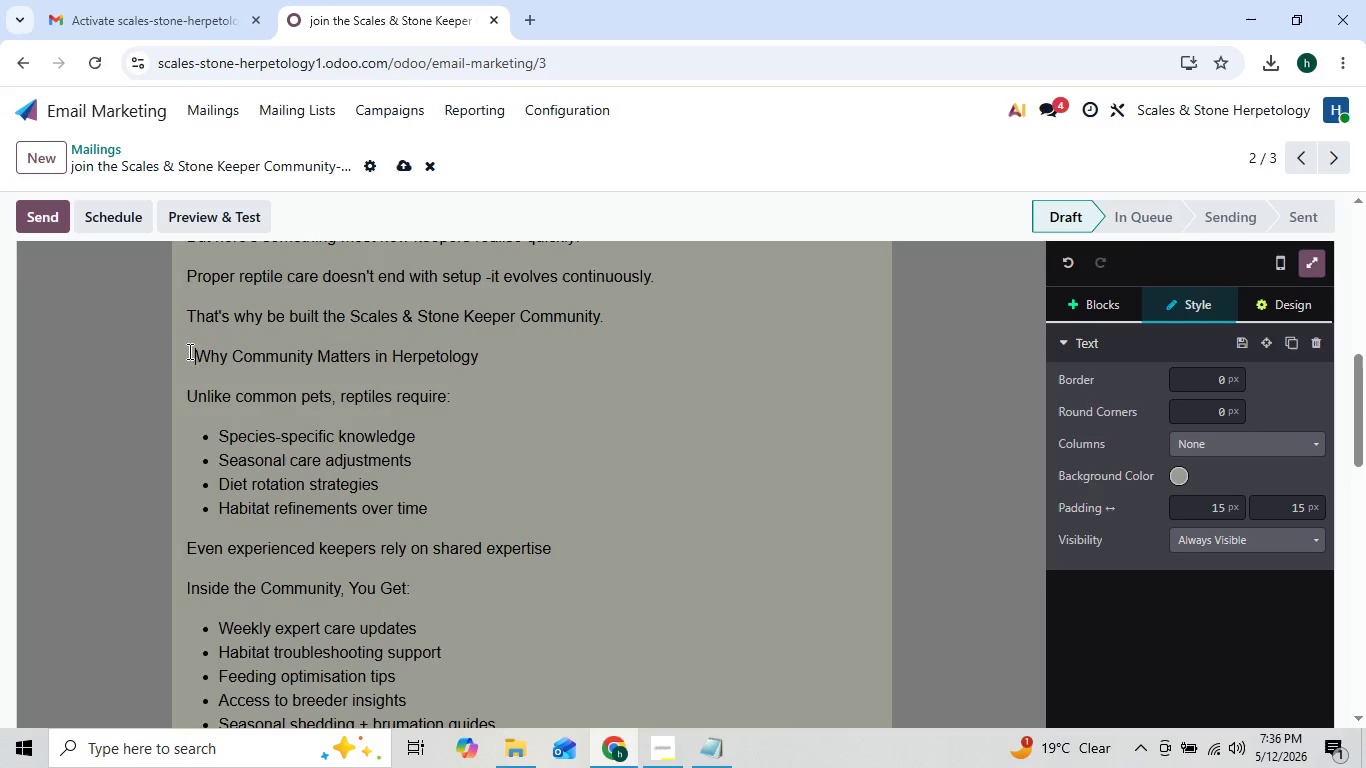 
key(Space)
 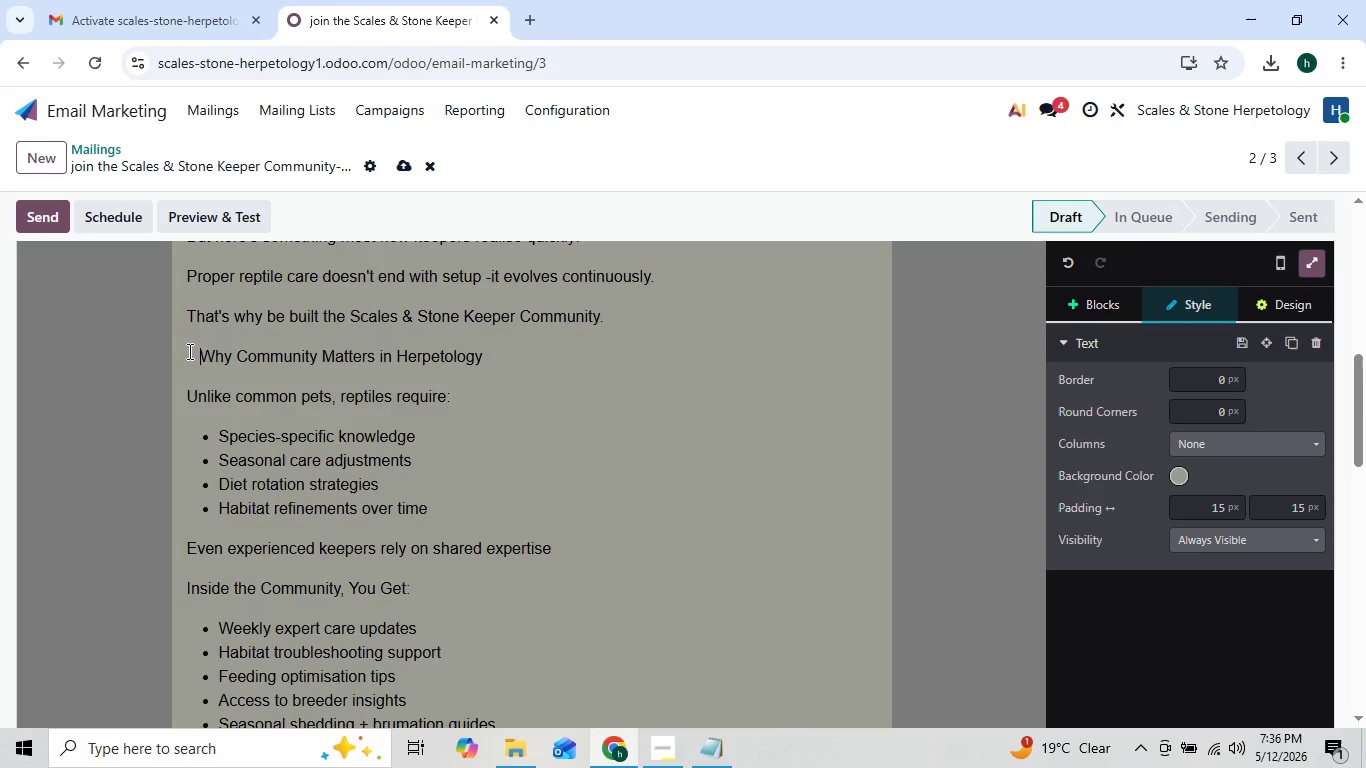 
key(Space)
 